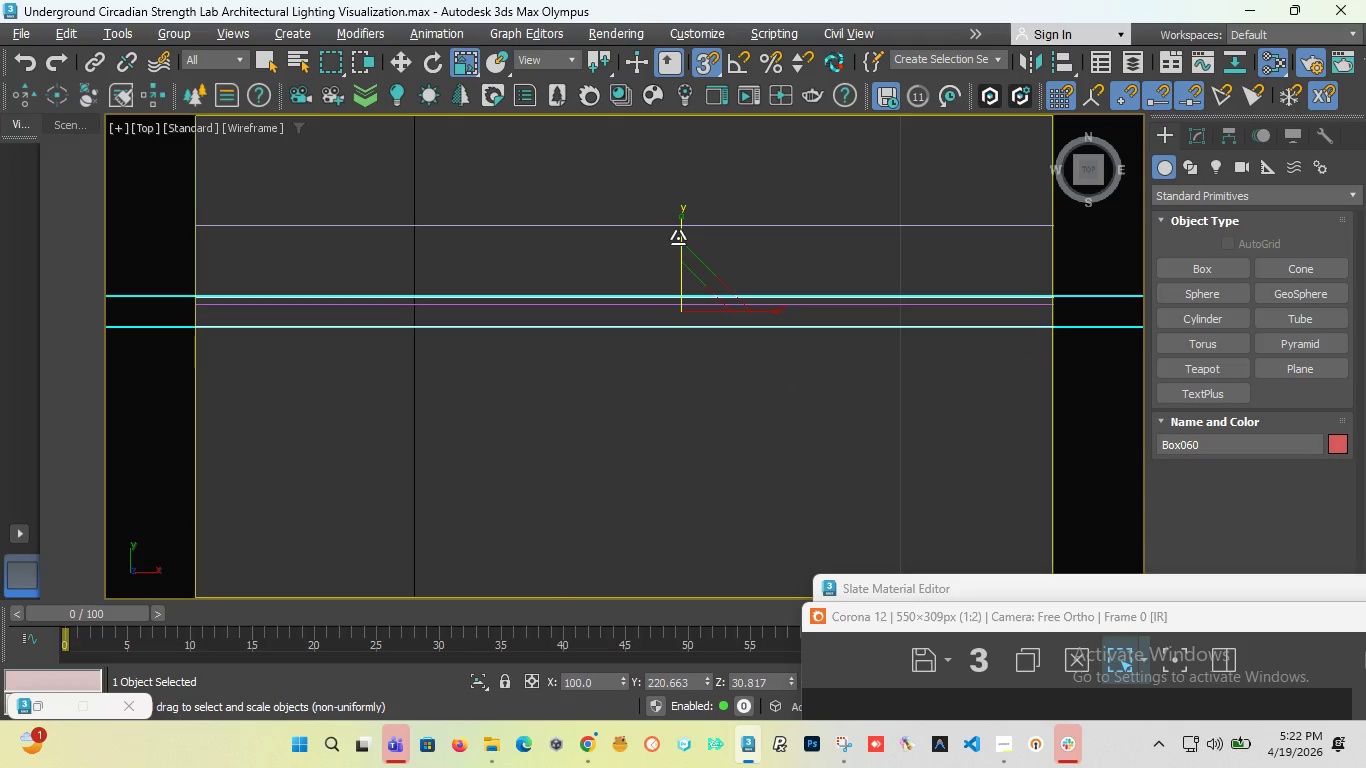 
left_click_drag(start_coordinate=[678, 238], to_coordinate=[700, 144])
 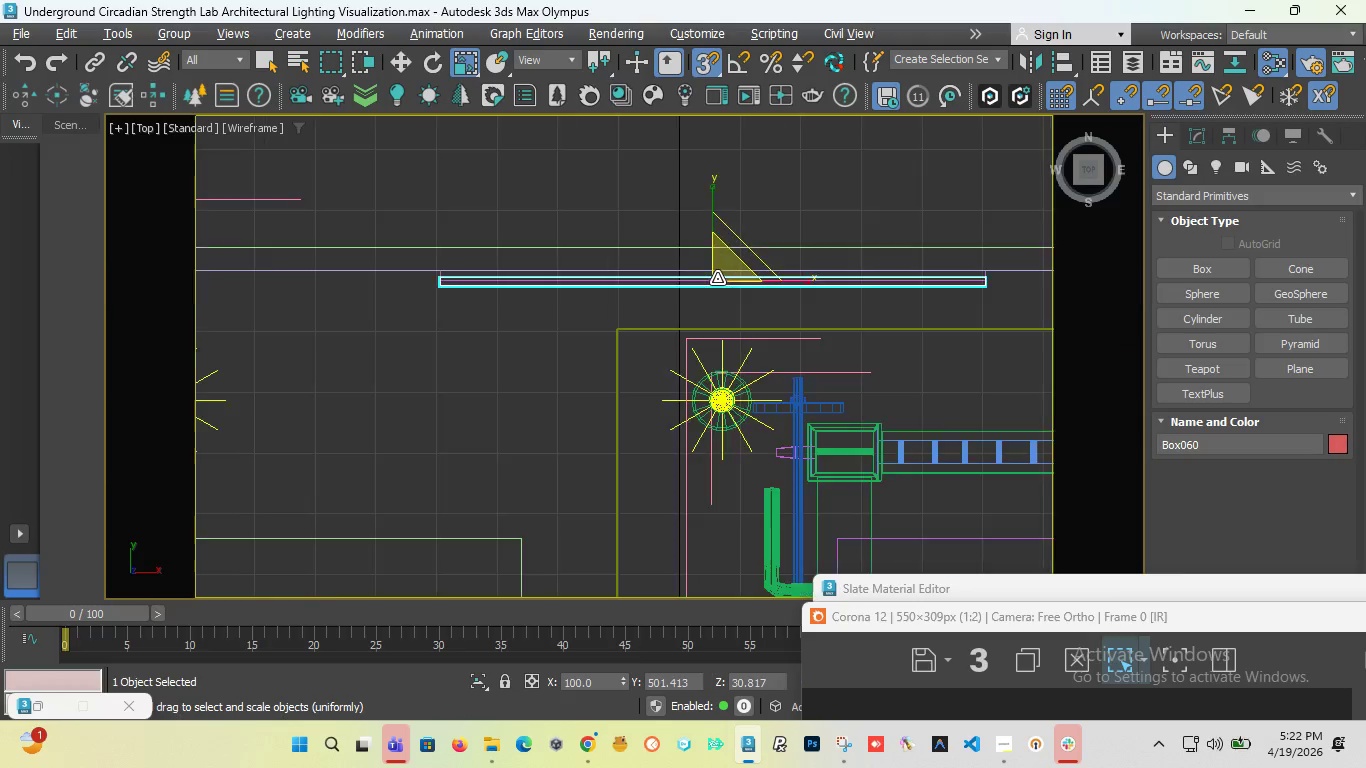 
scroll: coordinate [717, 278], scroll_direction: down, amount: 6.0
 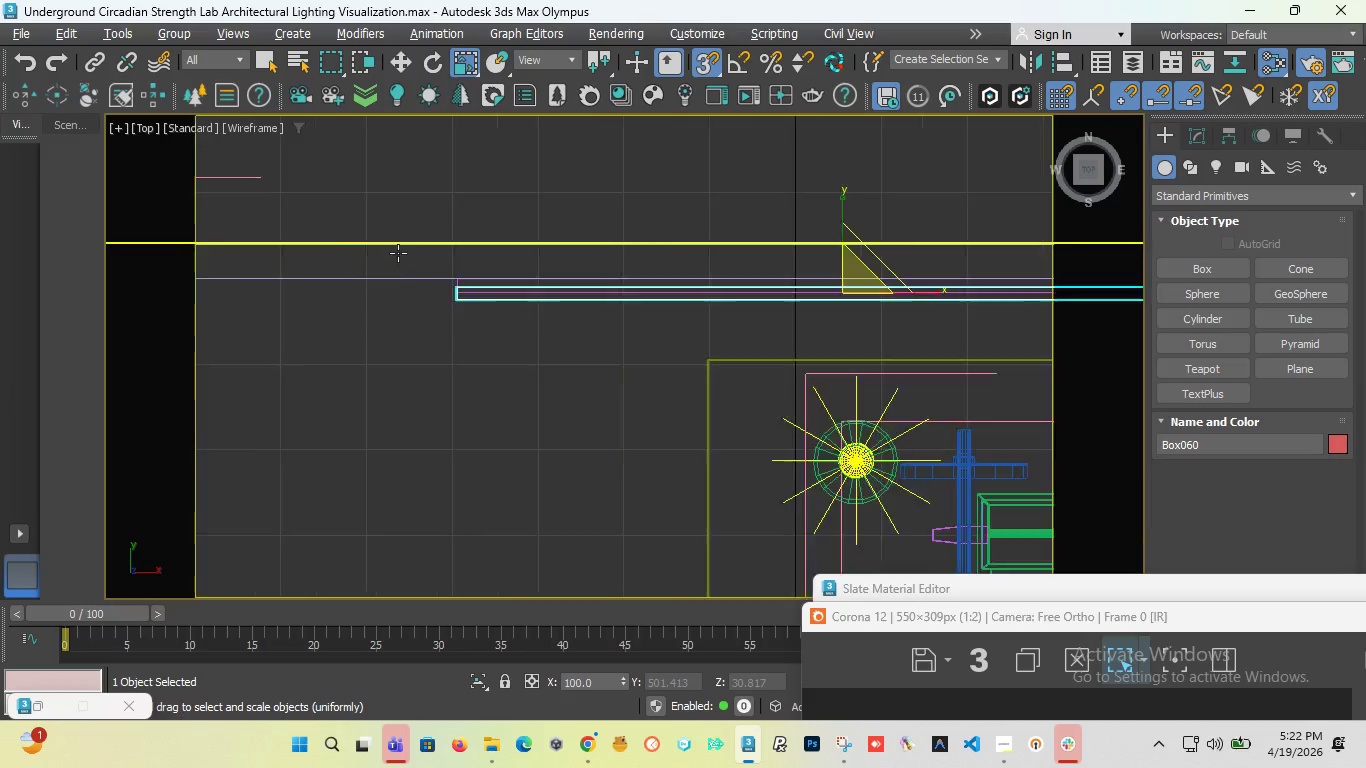 
scroll: coordinate [558, 363], scroll_direction: up, amount: 8.0
 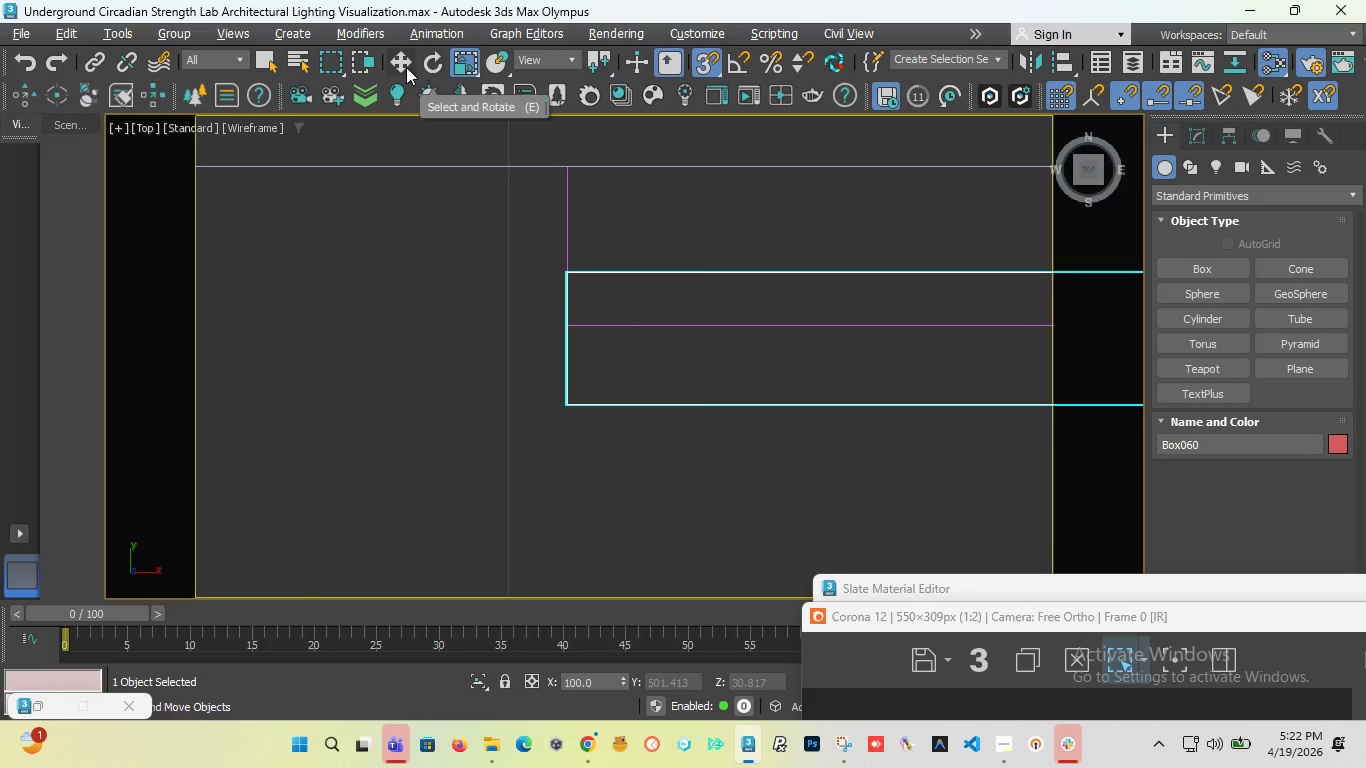 
left_click([406, 67])
 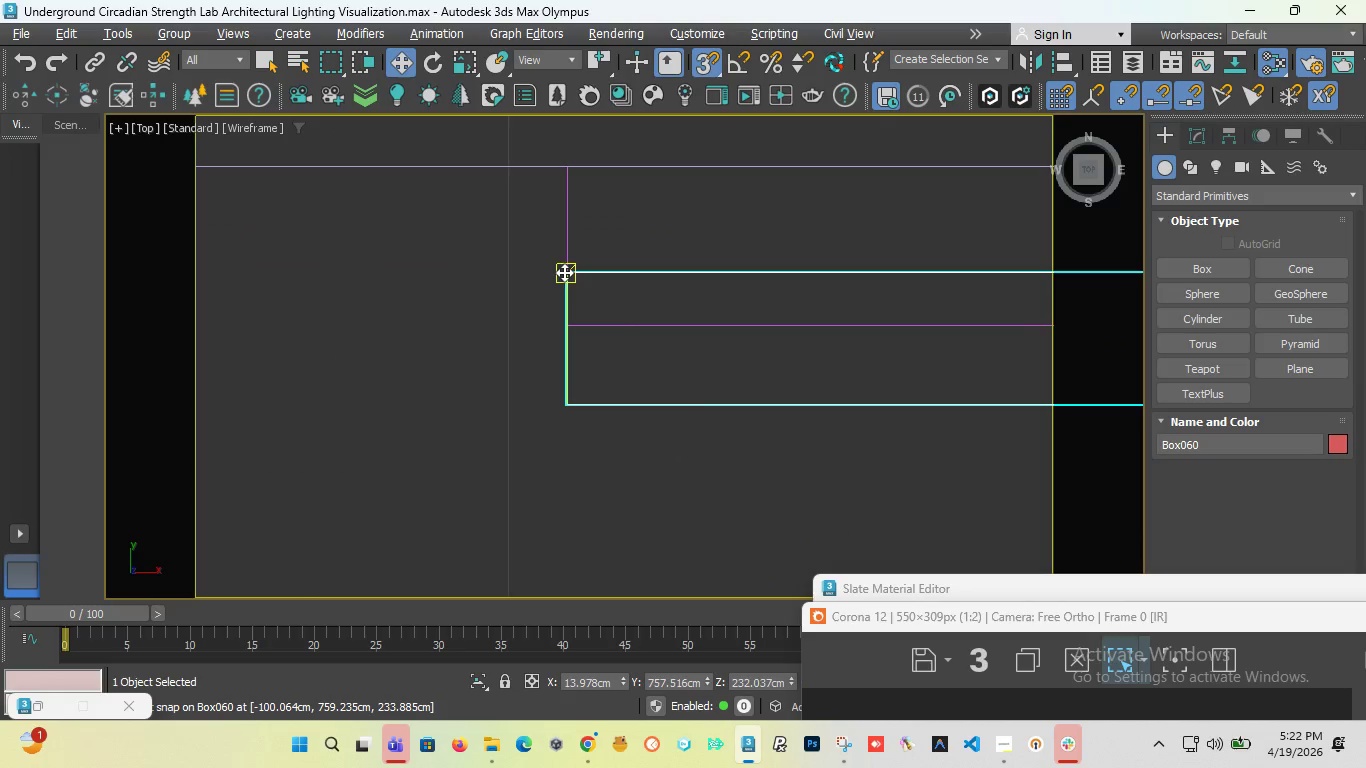 
left_click_drag(start_coordinate=[564, 272], to_coordinate=[572, 327])
 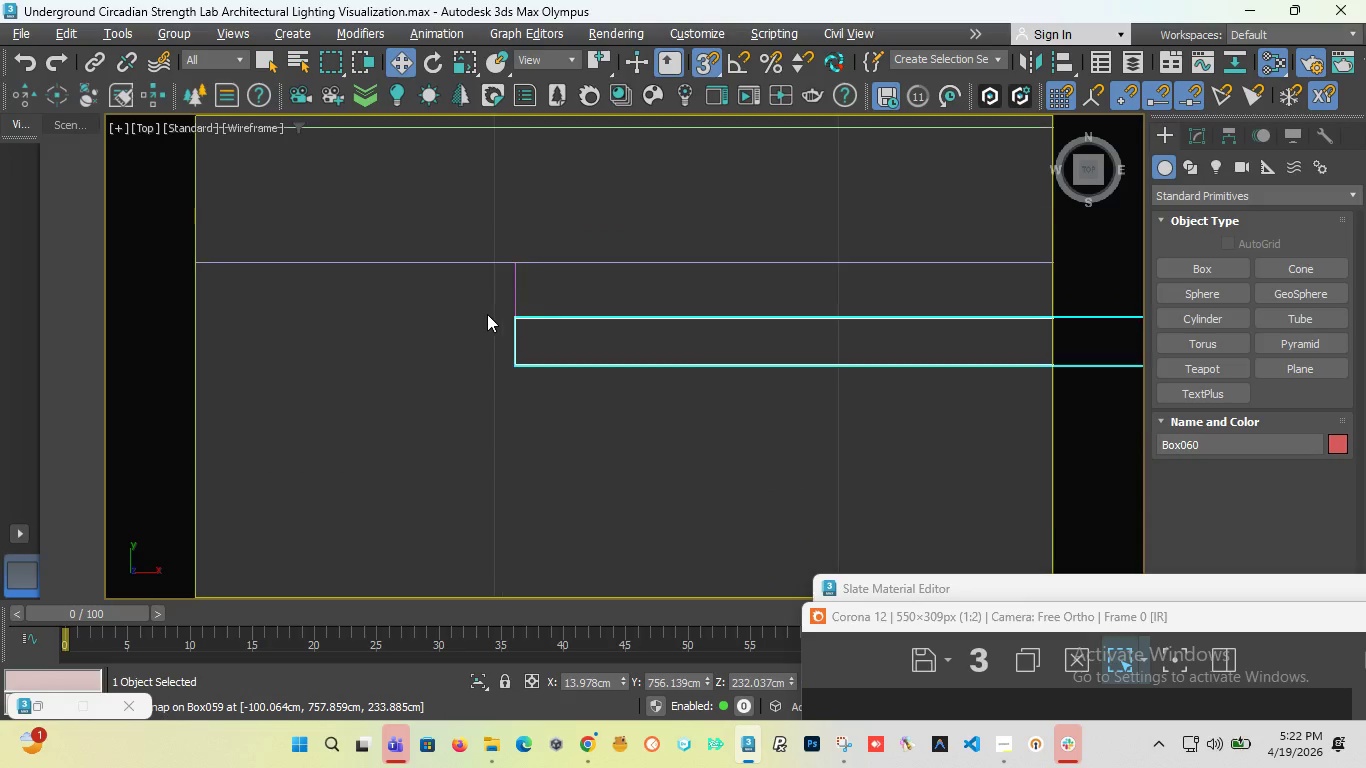 
scroll: coordinate [487, 314], scroll_direction: down, amount: 6.0
 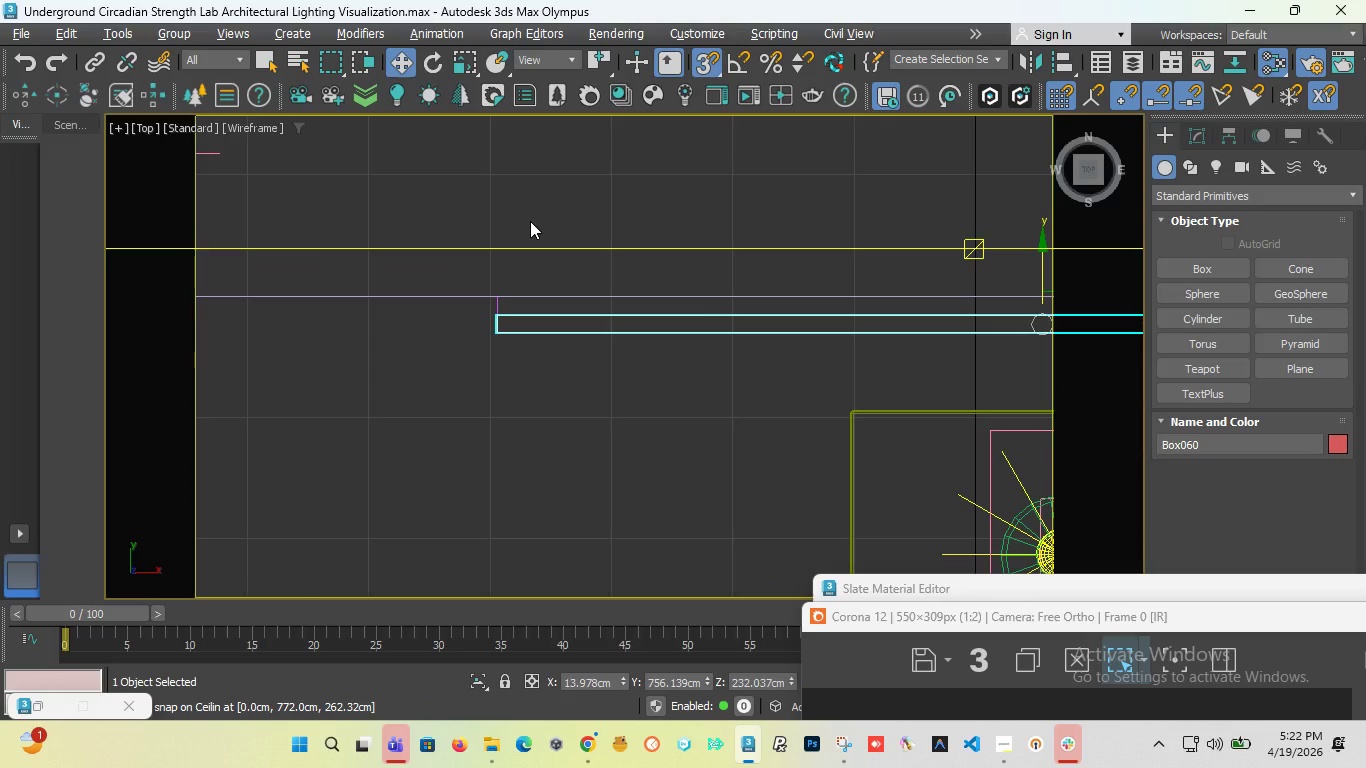 
key(F)
 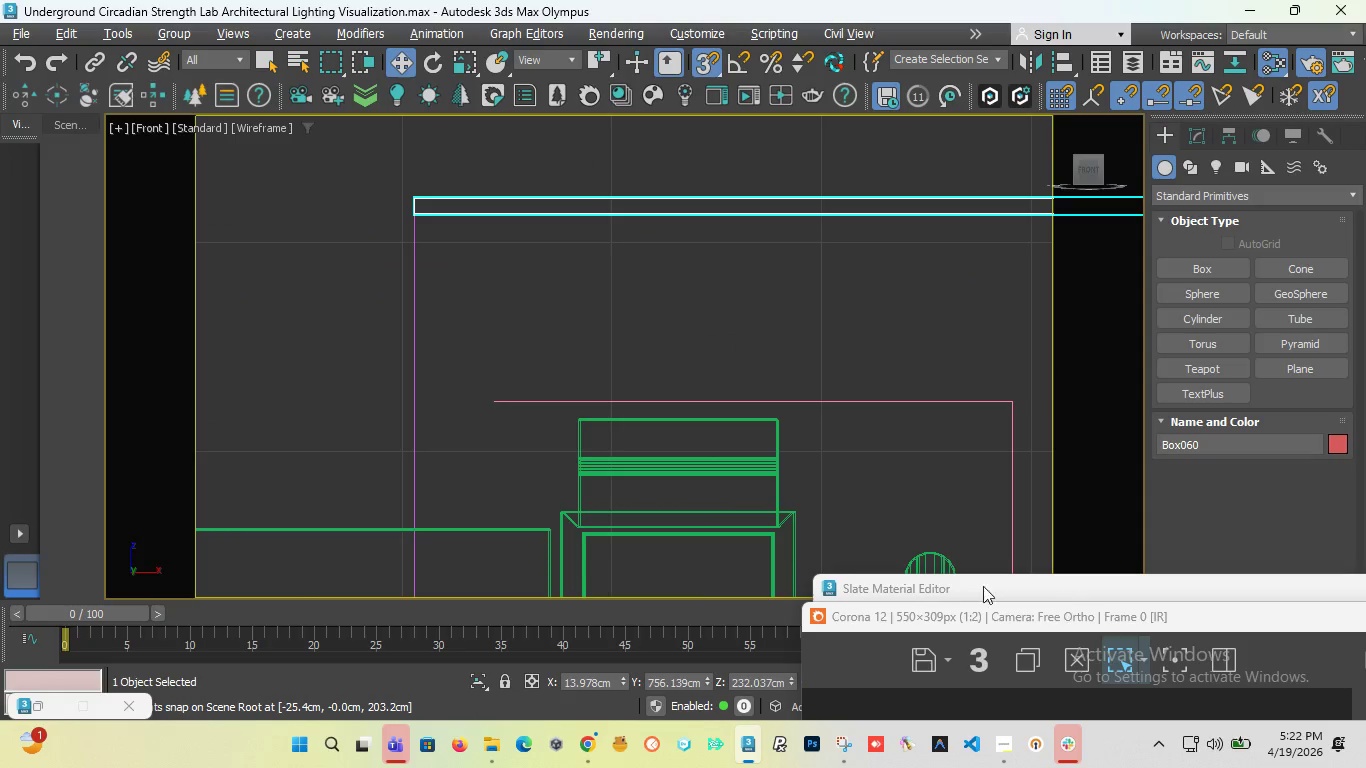 
left_click_drag(start_coordinate=[928, 590], to_coordinate=[464, 226])
 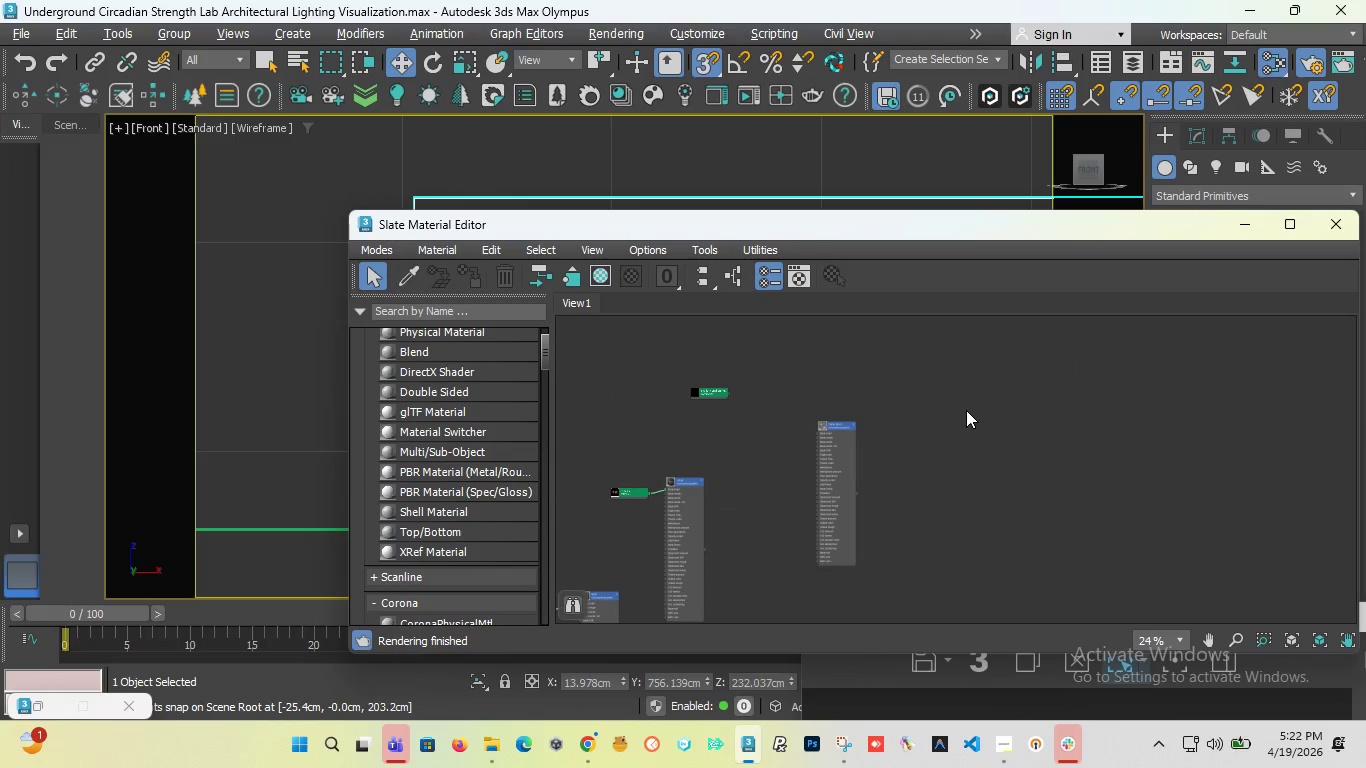 
right_click([966, 410])
 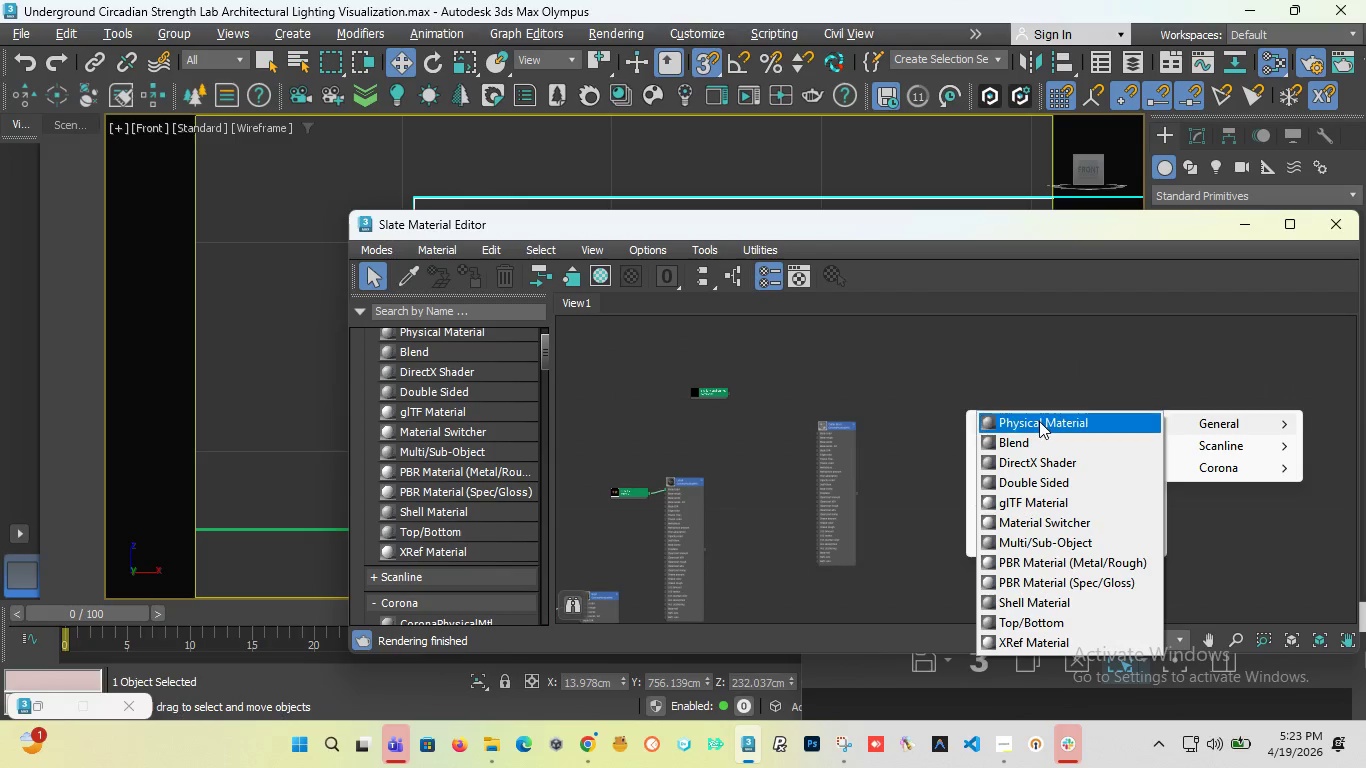 
left_click([1039, 421])
 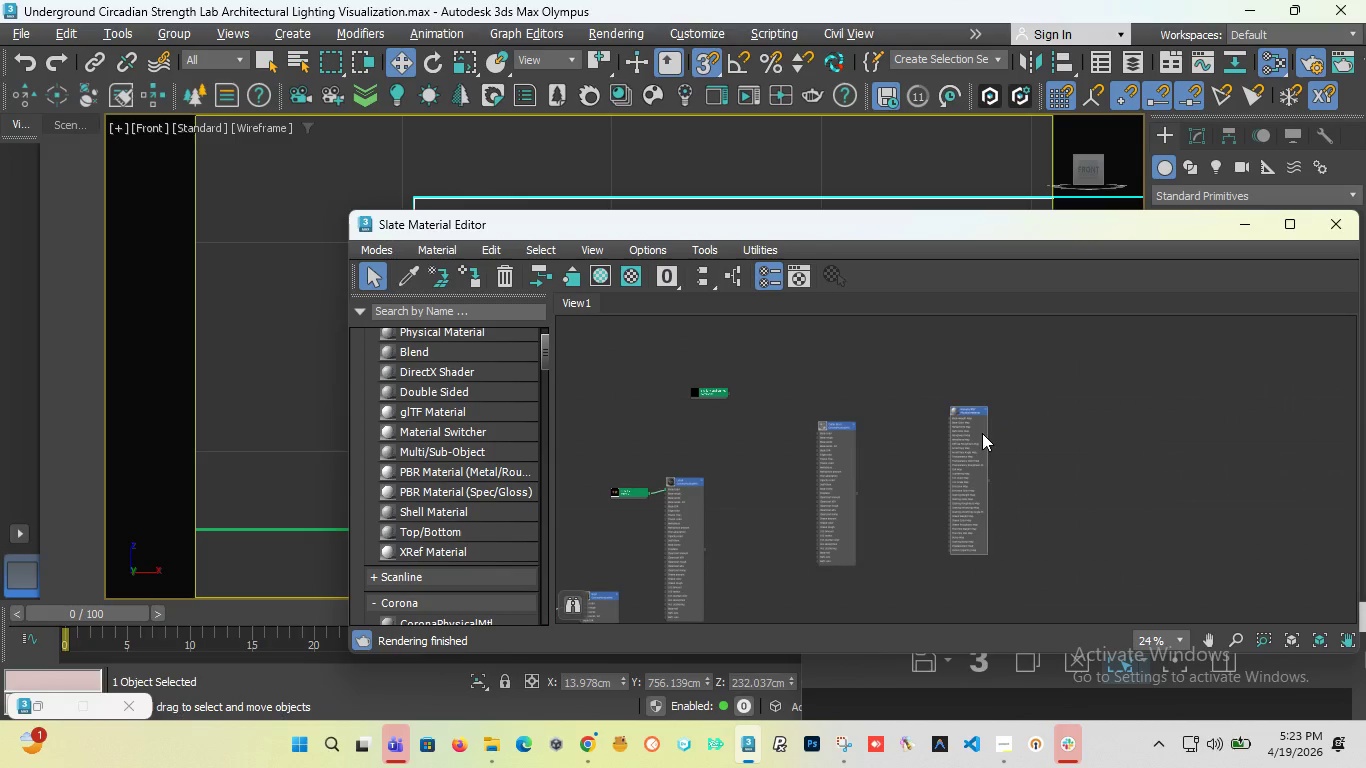 
left_click([982, 433])
 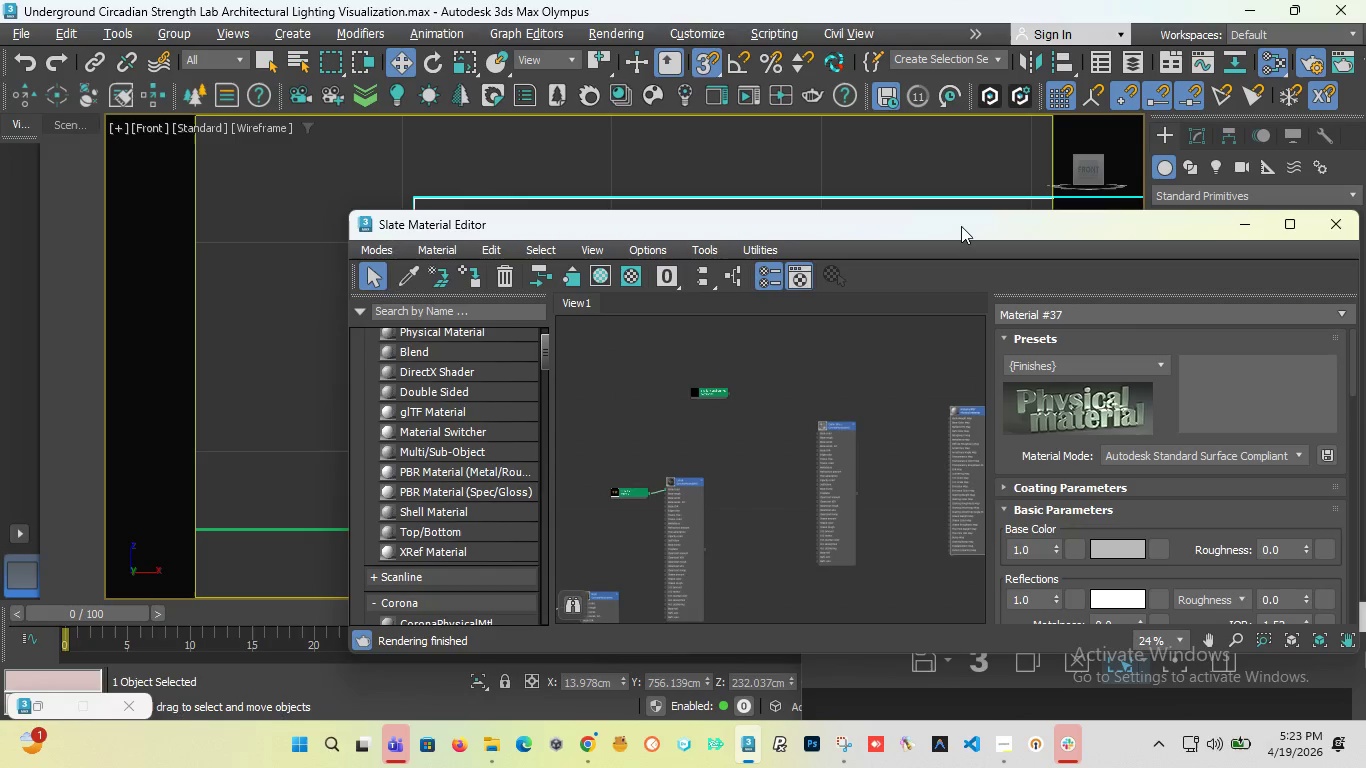 
left_click_drag(start_coordinate=[961, 226], to_coordinate=[723, 208])
 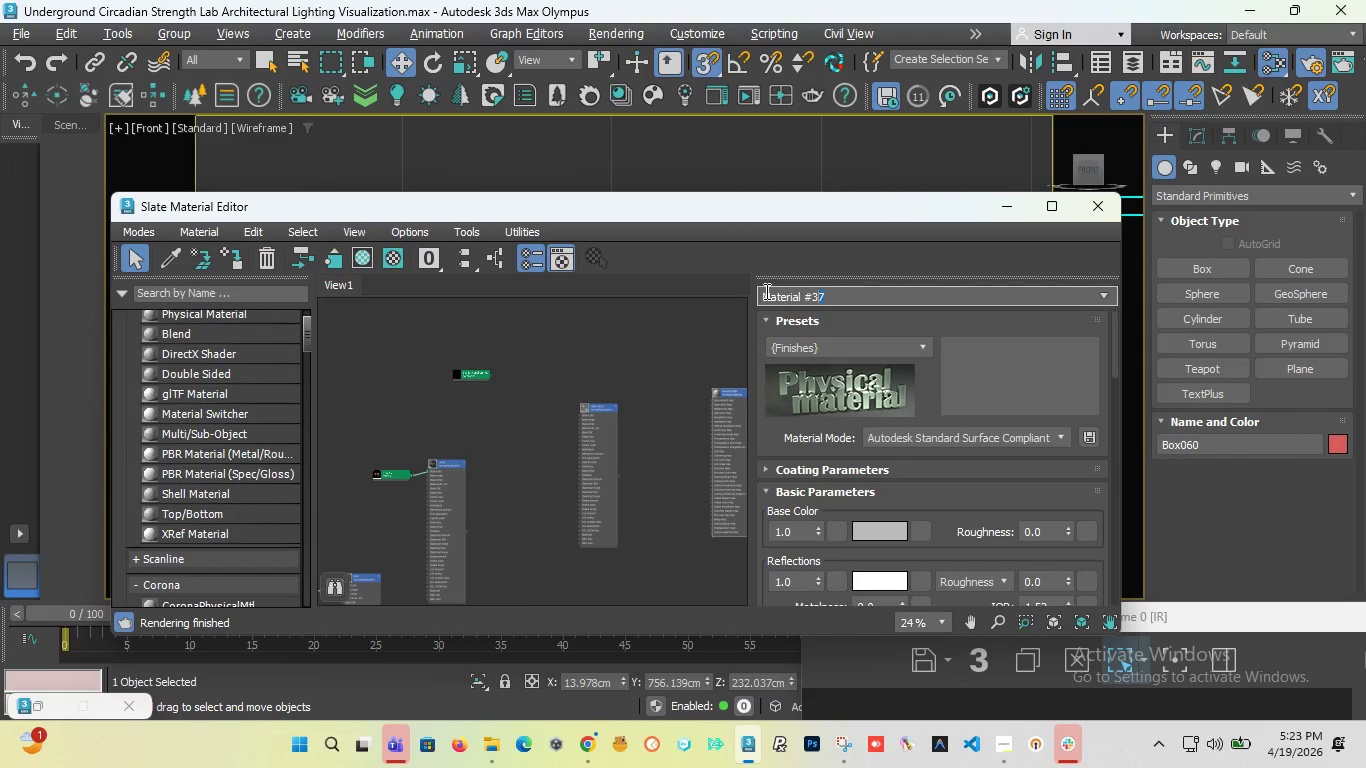 
left_click_drag(start_coordinate=[848, 291], to_coordinate=[646, 288])
 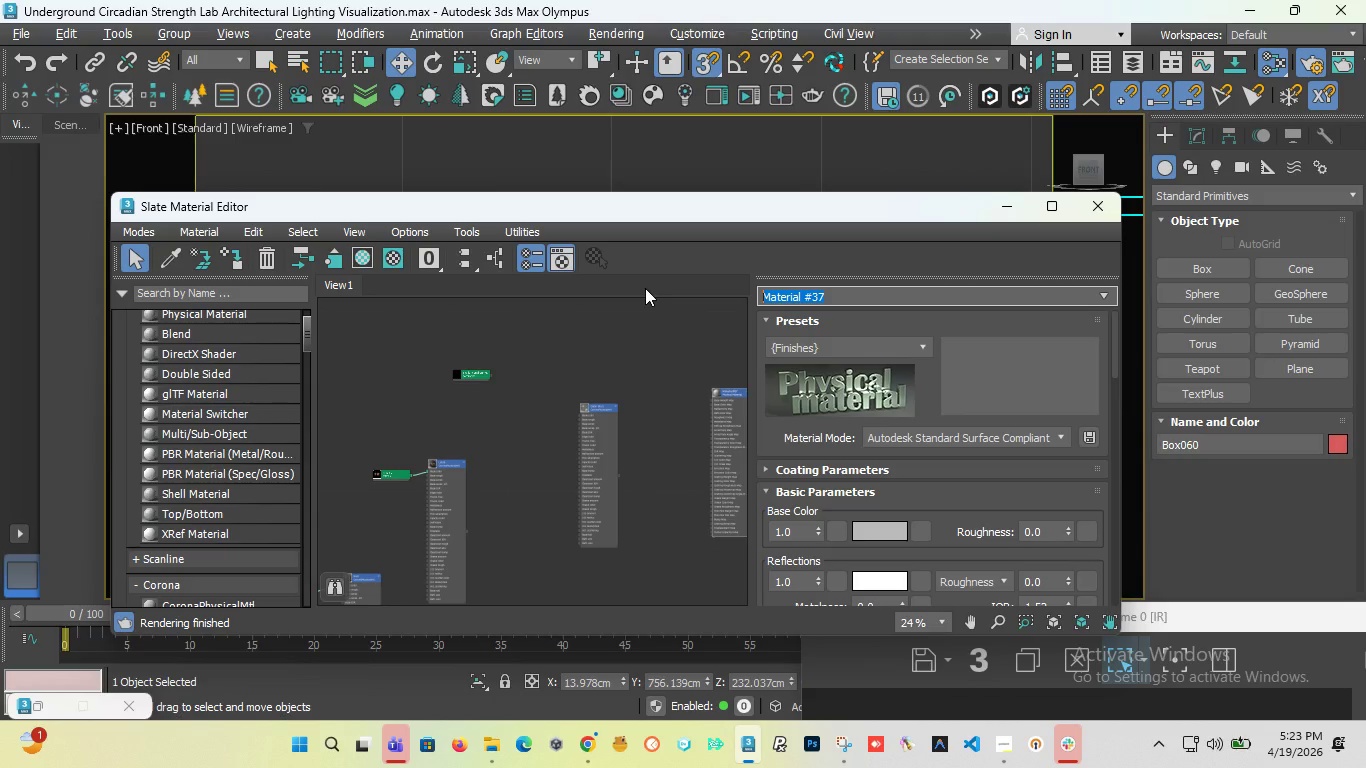 
type(light vault)
 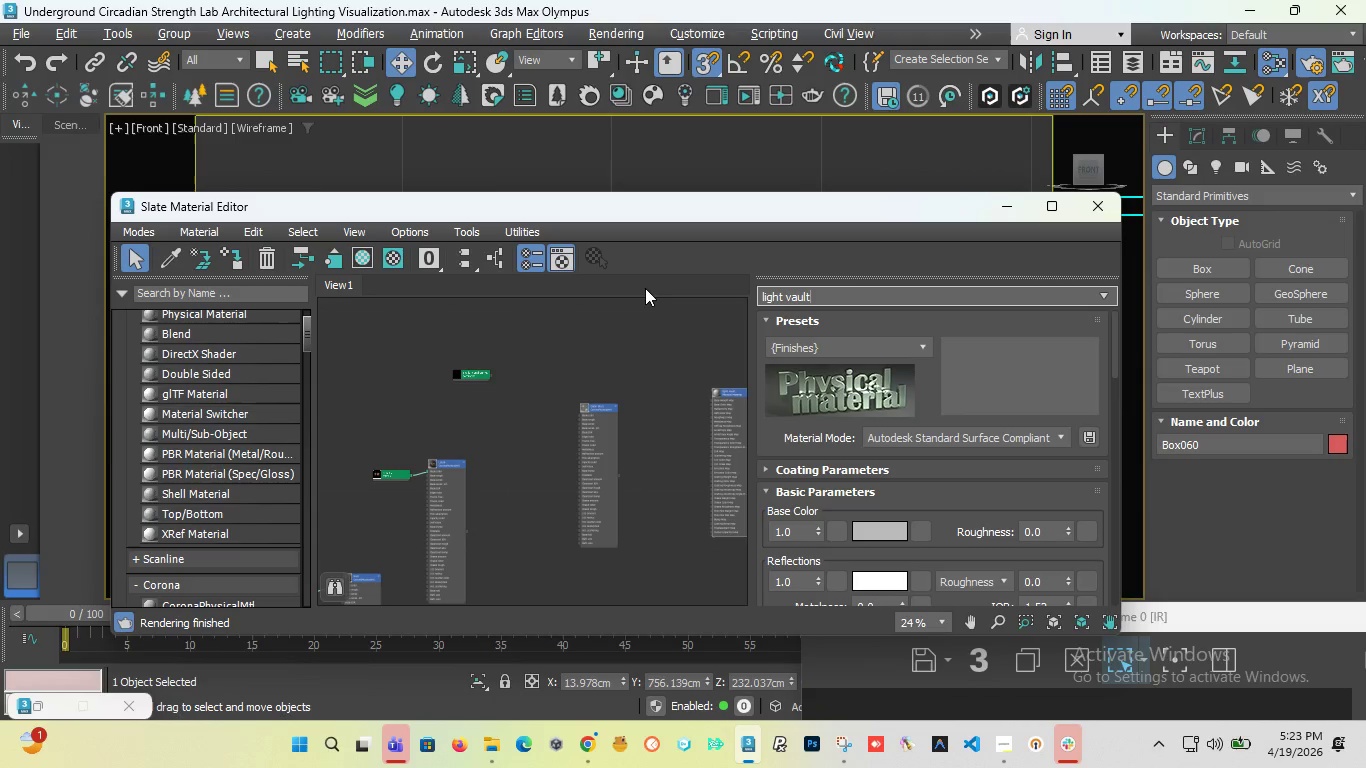 
key(Enter)
 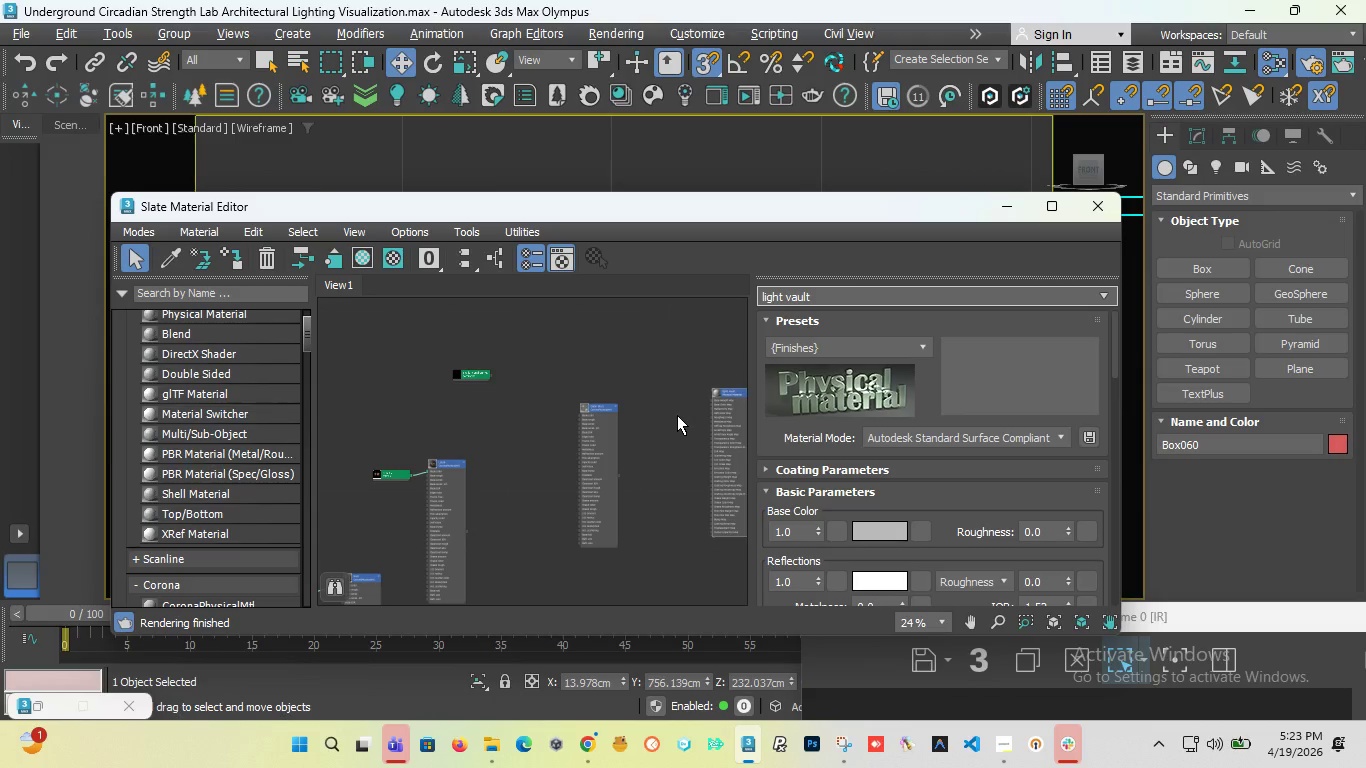 
left_click_drag(start_coordinate=[676, 415], to_coordinate=[635, 415])
 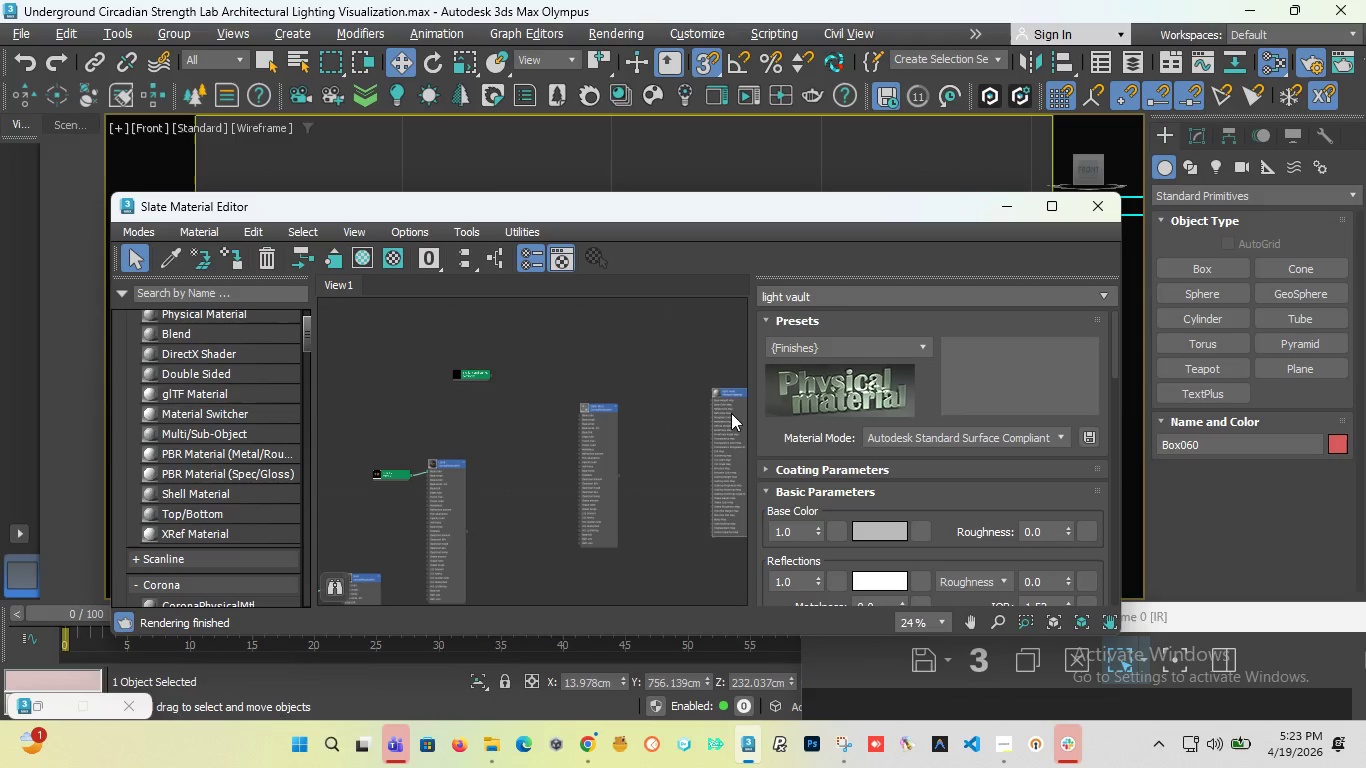 
left_click([731, 413])
 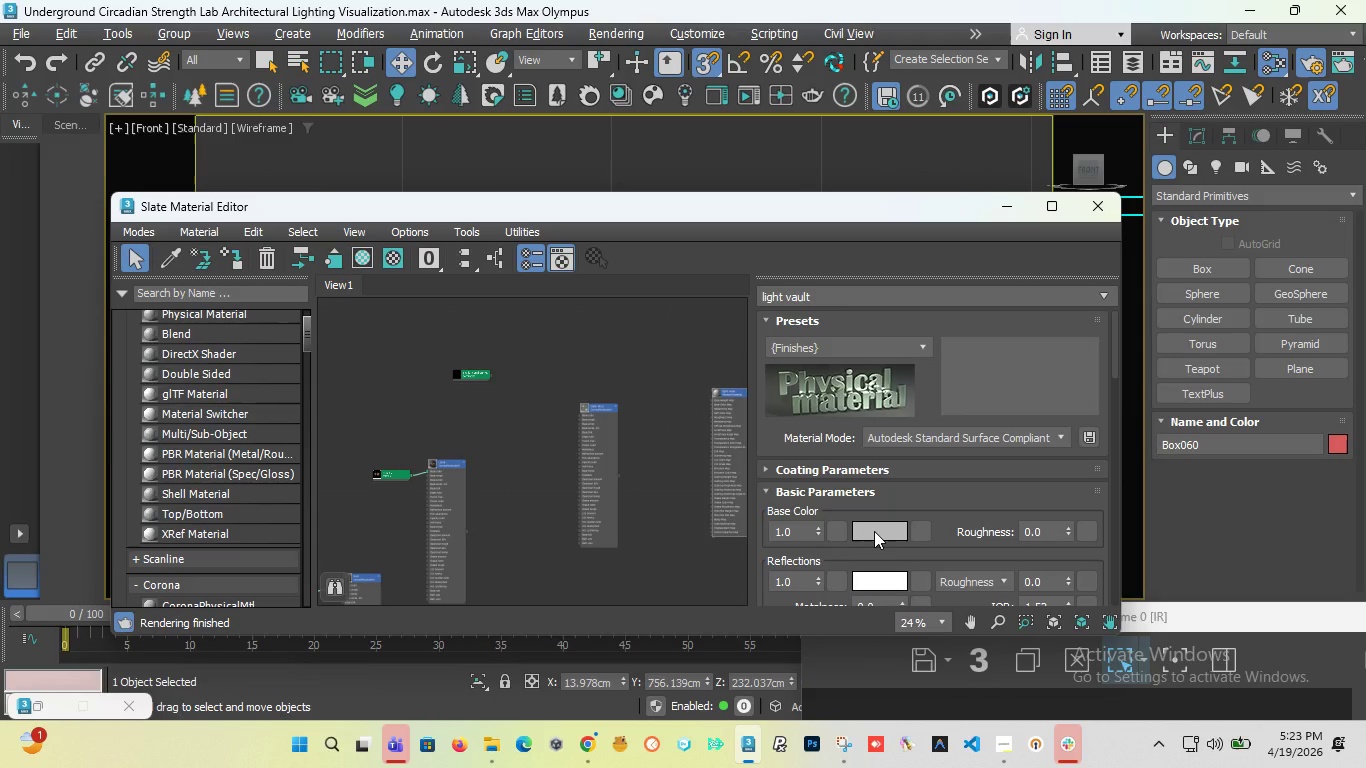 
left_click([874, 531])
 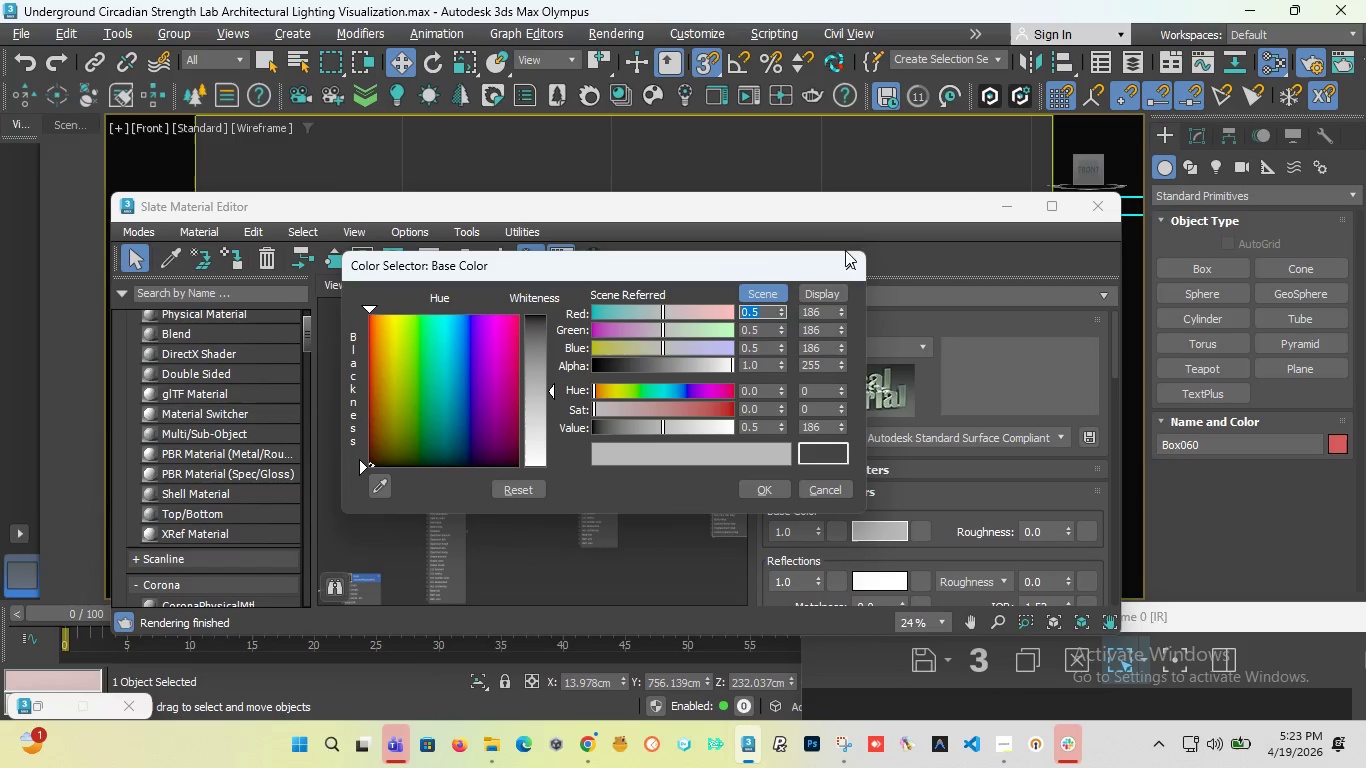 
left_click([846, 259])
 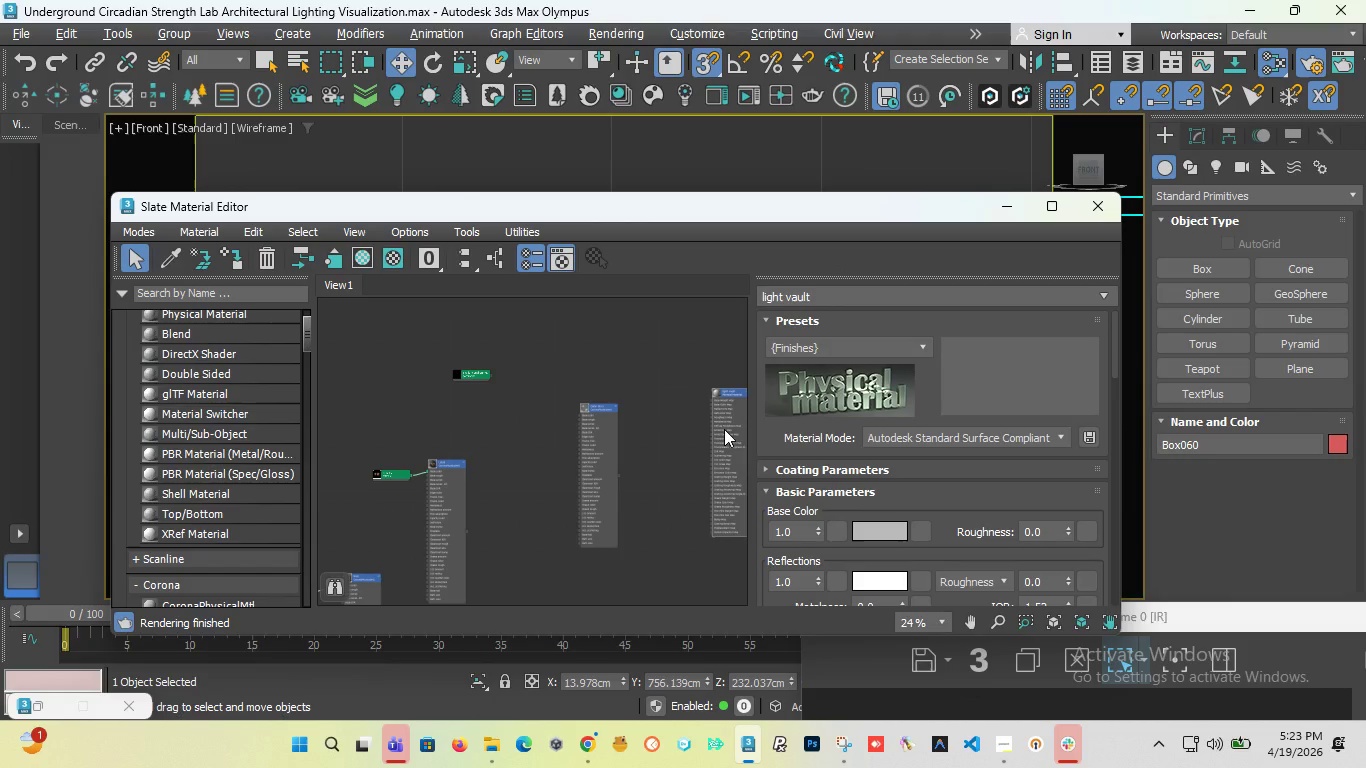 
left_click([724, 429])
 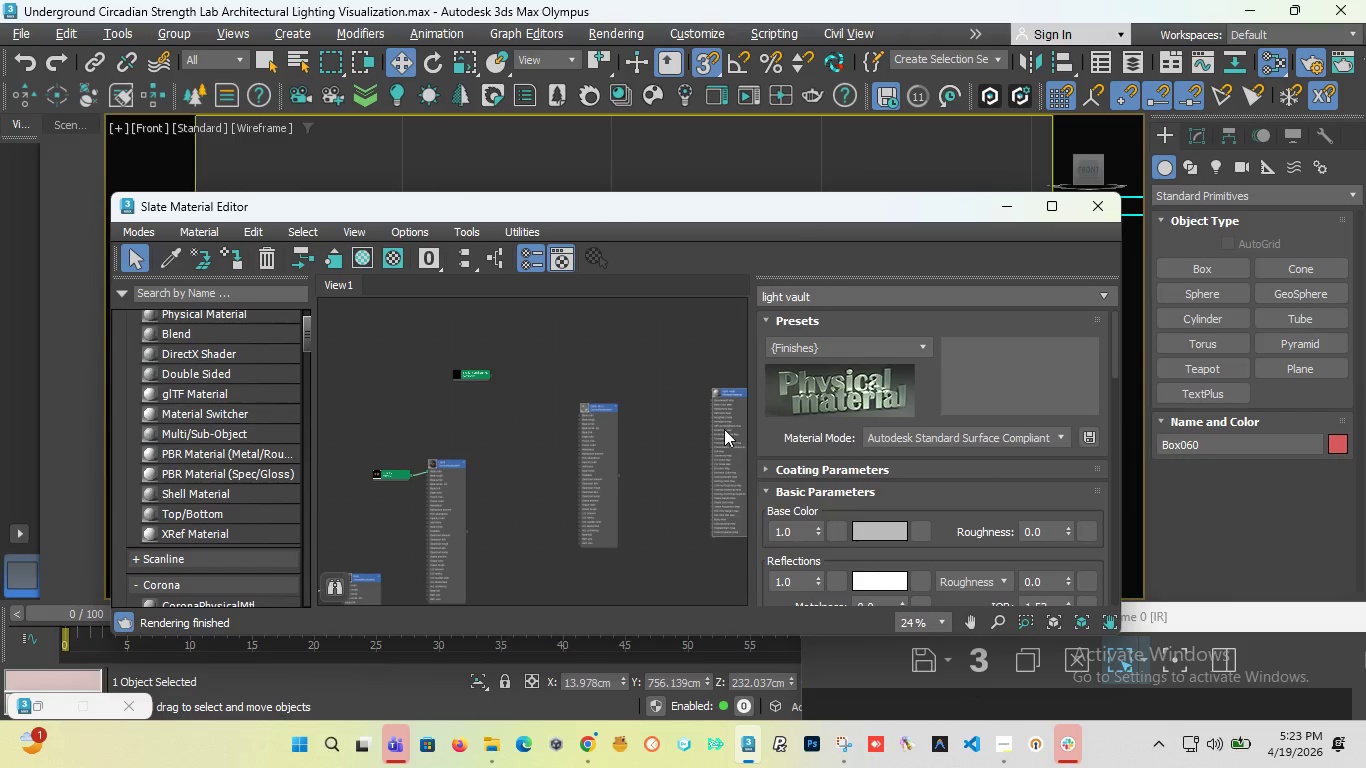 
key(Delete)
 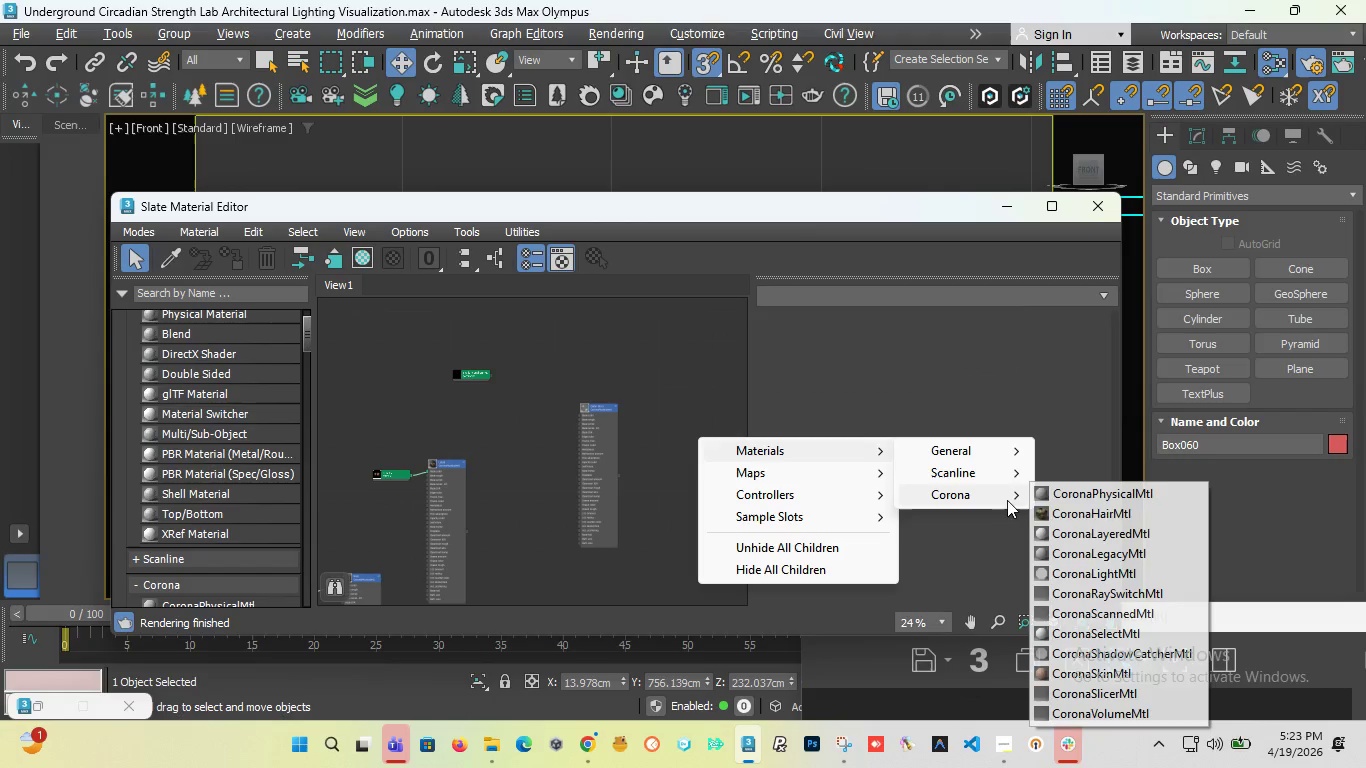 
left_click([1109, 500])
 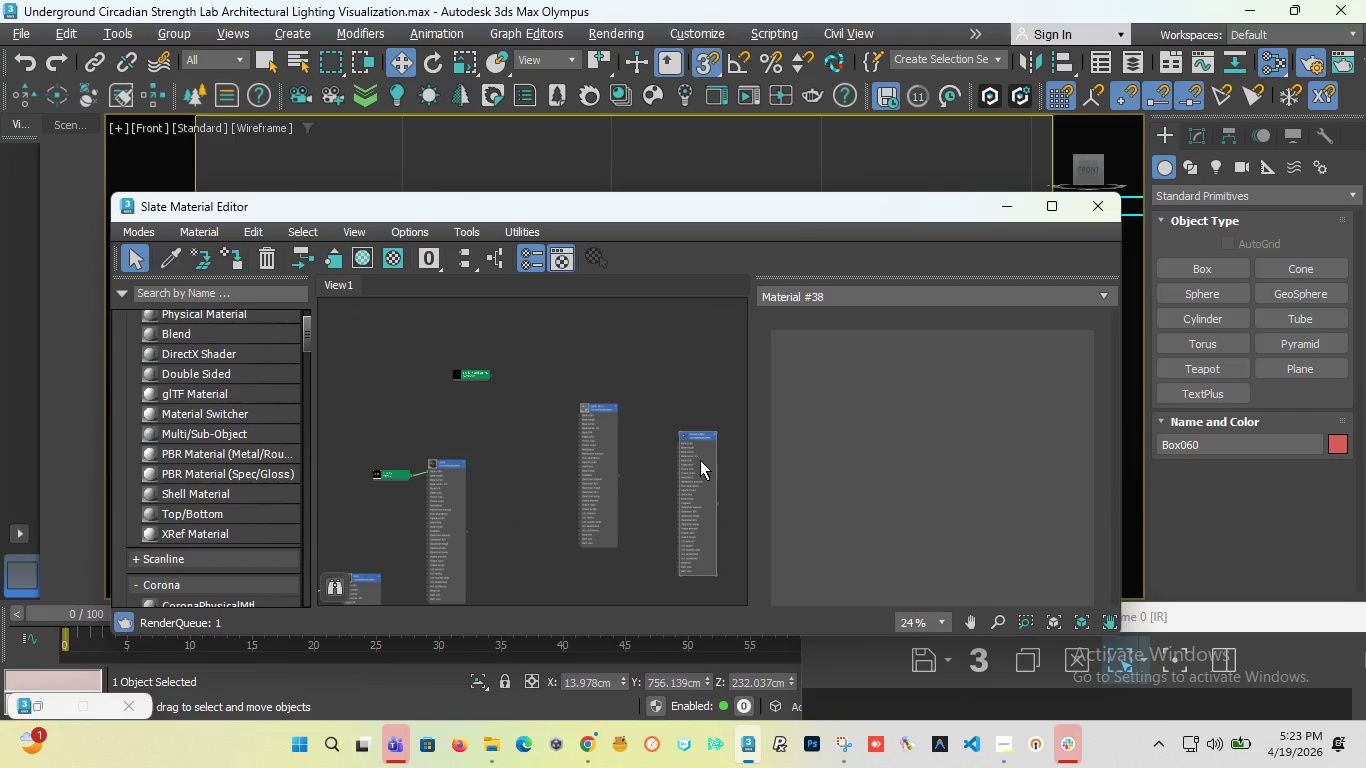 
left_click([700, 466])
 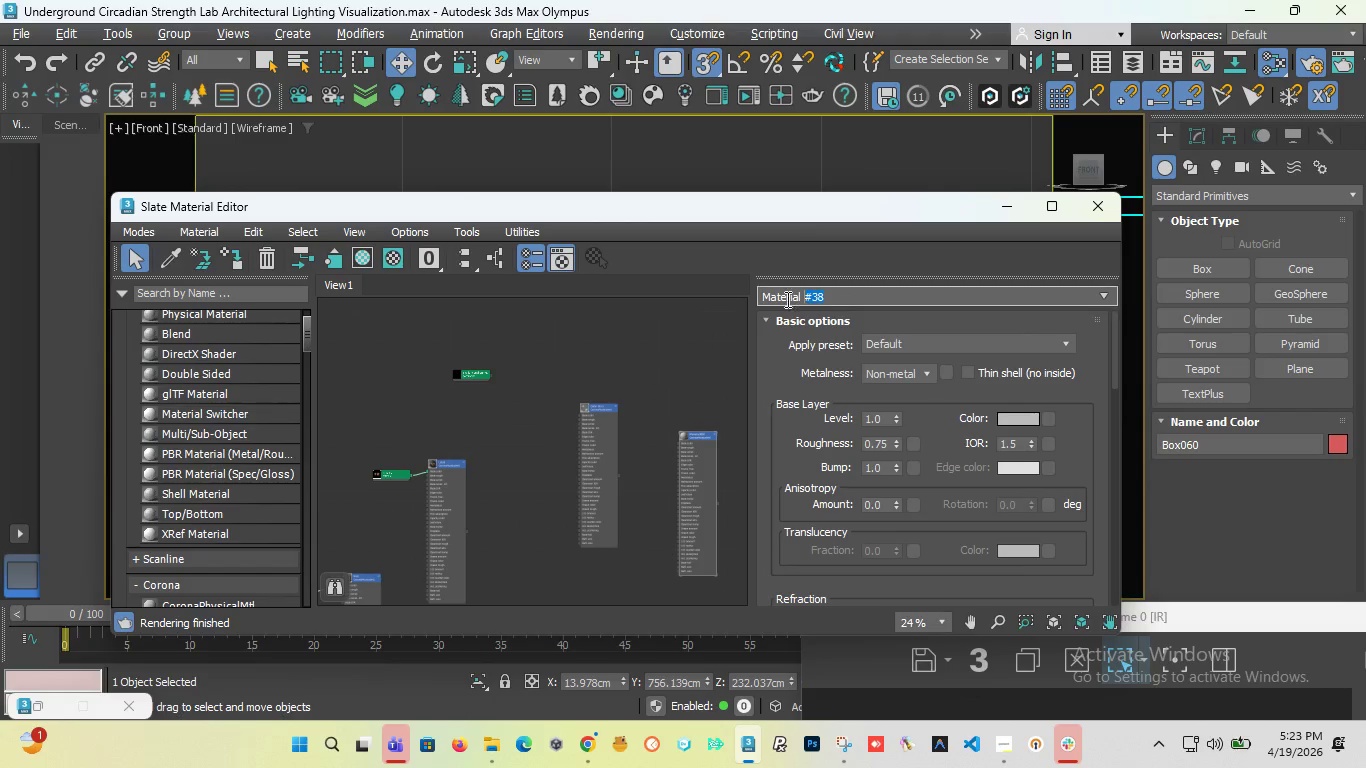 
left_click_drag(start_coordinate=[840, 304], to_coordinate=[624, 276])
 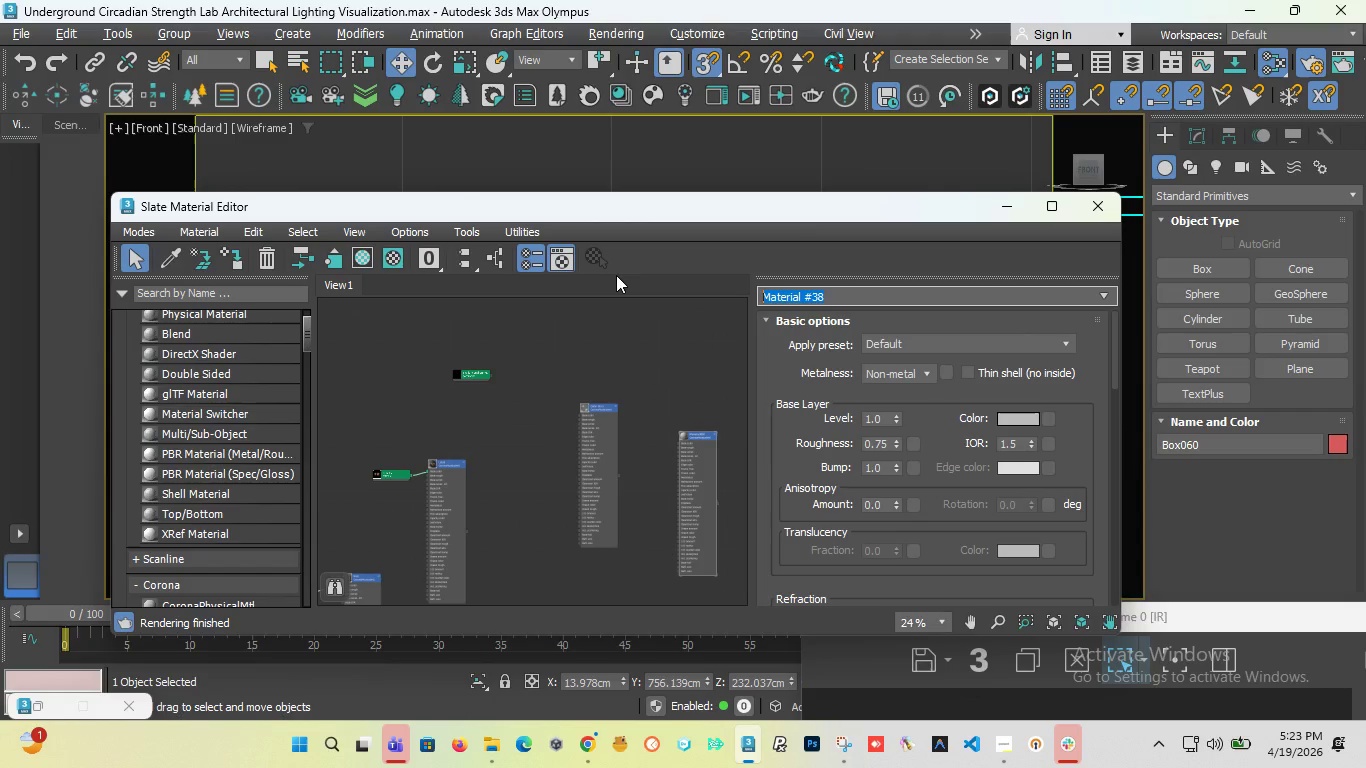 
type(Vault light )
 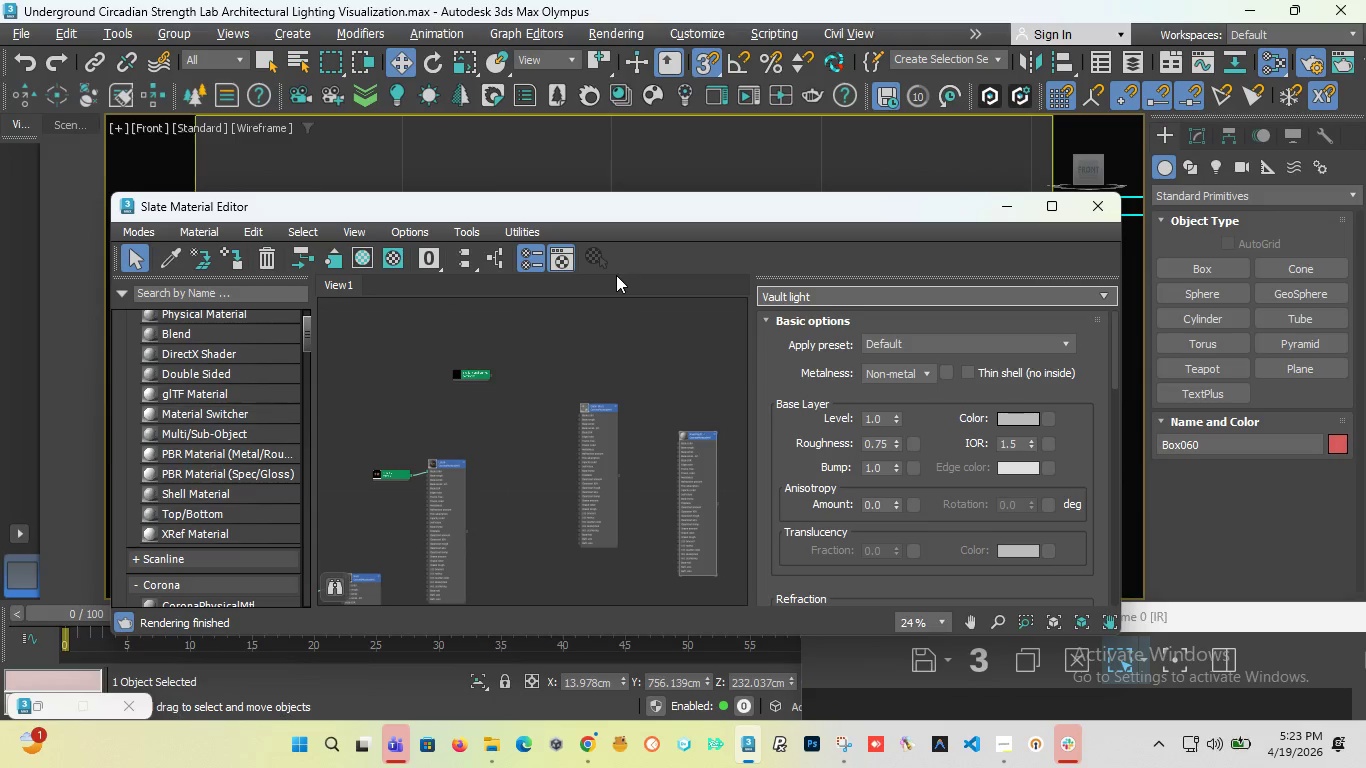 
key(Enter)
 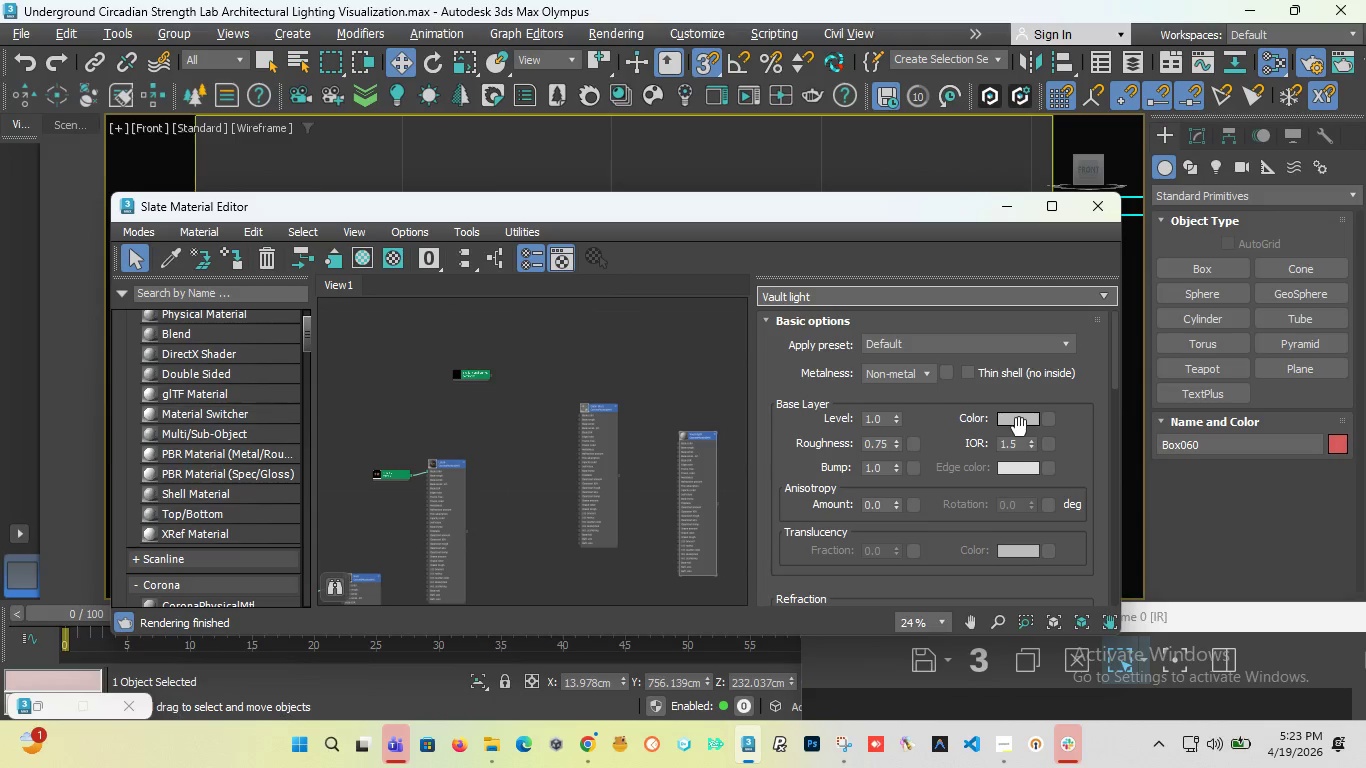 
left_click([1009, 421])
 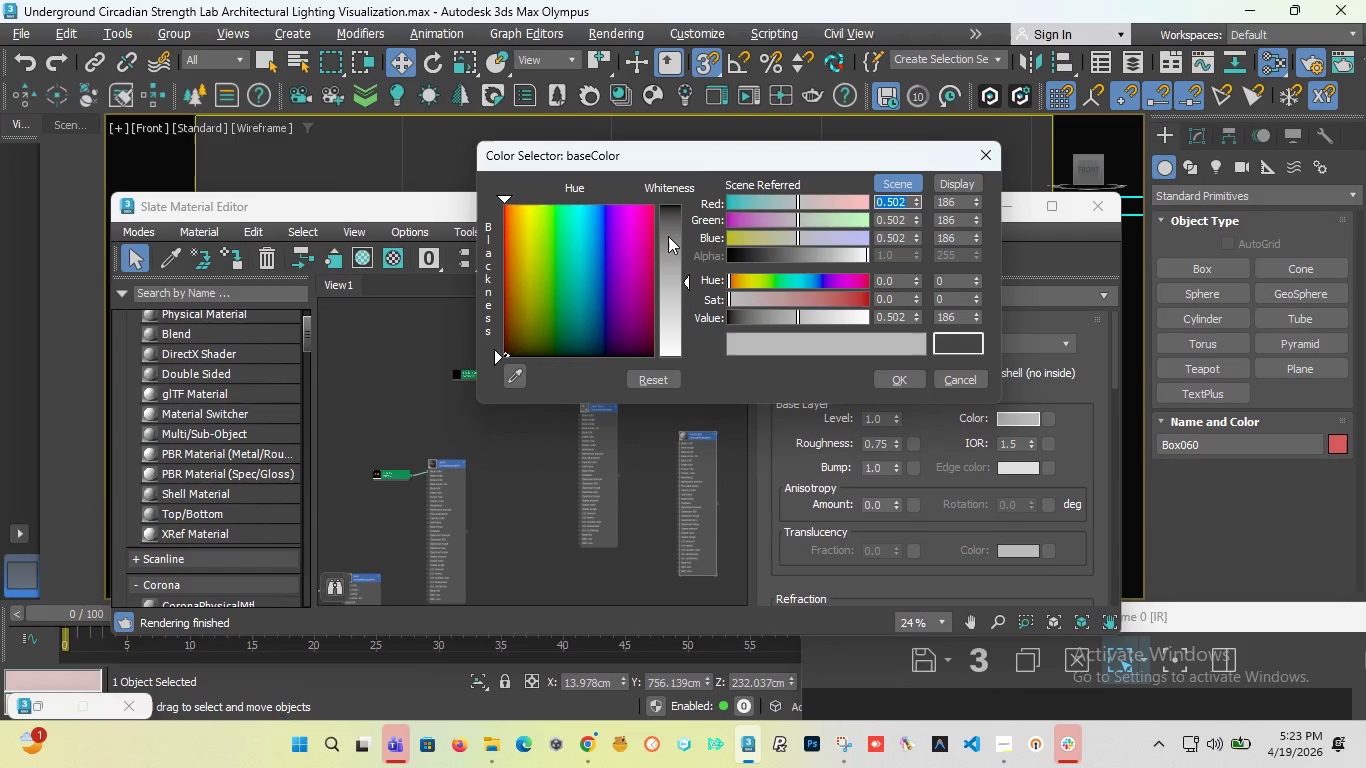 
left_click_drag(start_coordinate=[668, 236], to_coordinate=[671, 205])
 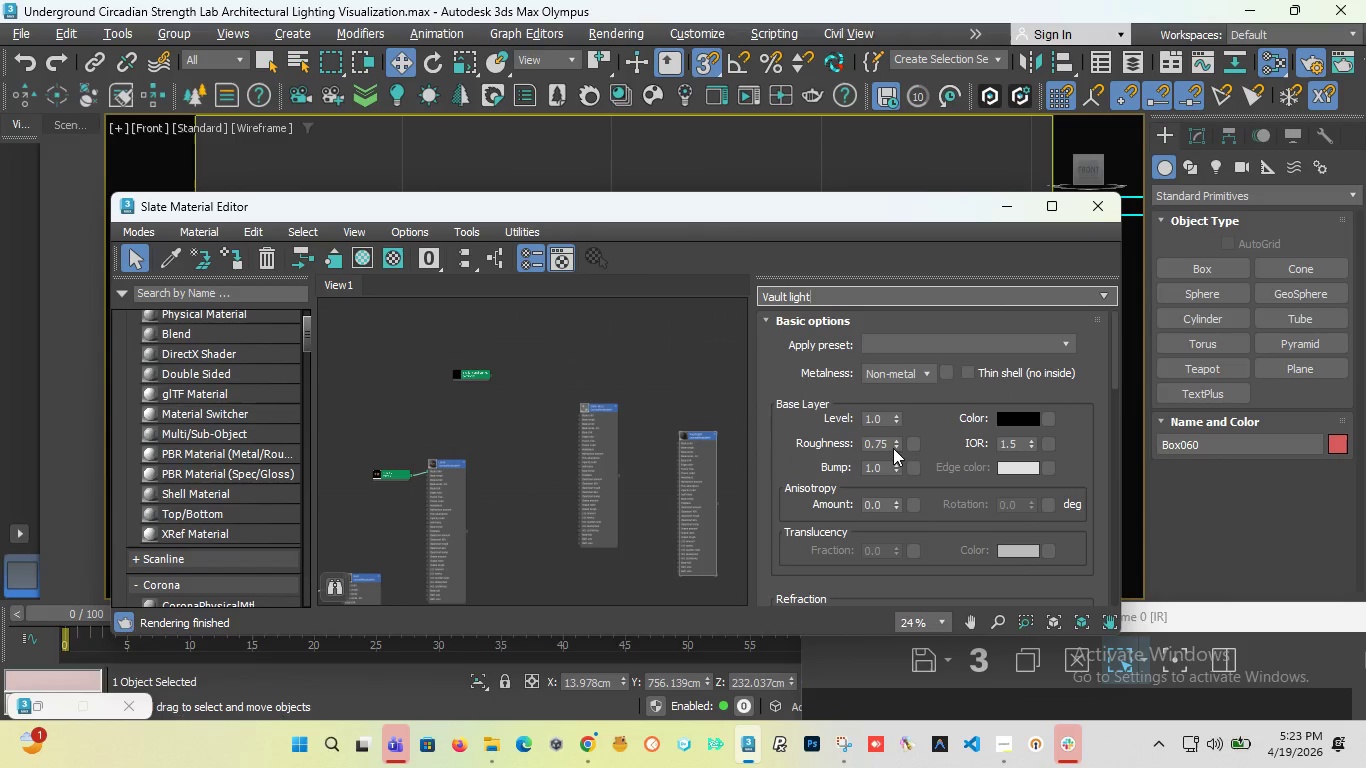 
wait(5.09)
 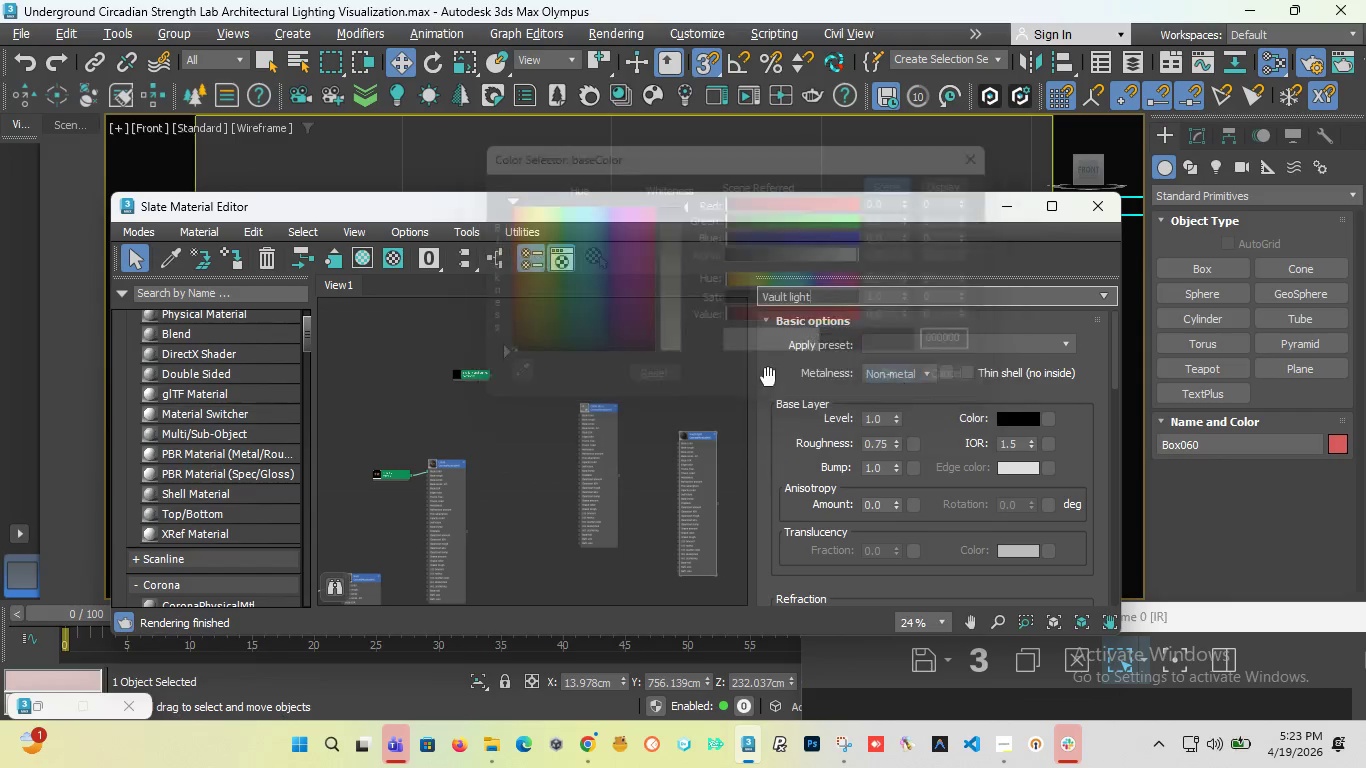 
left_click([887, 445])
 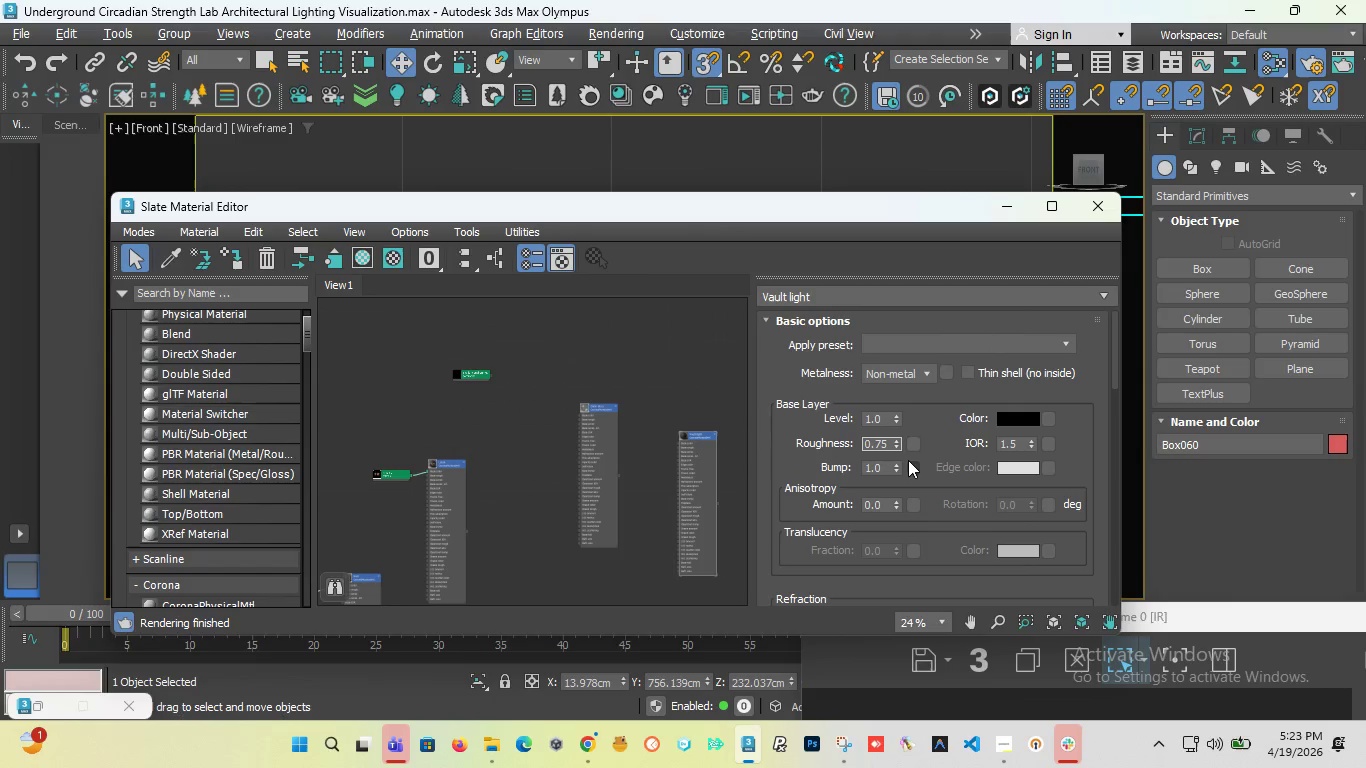 
key(Backspace)
 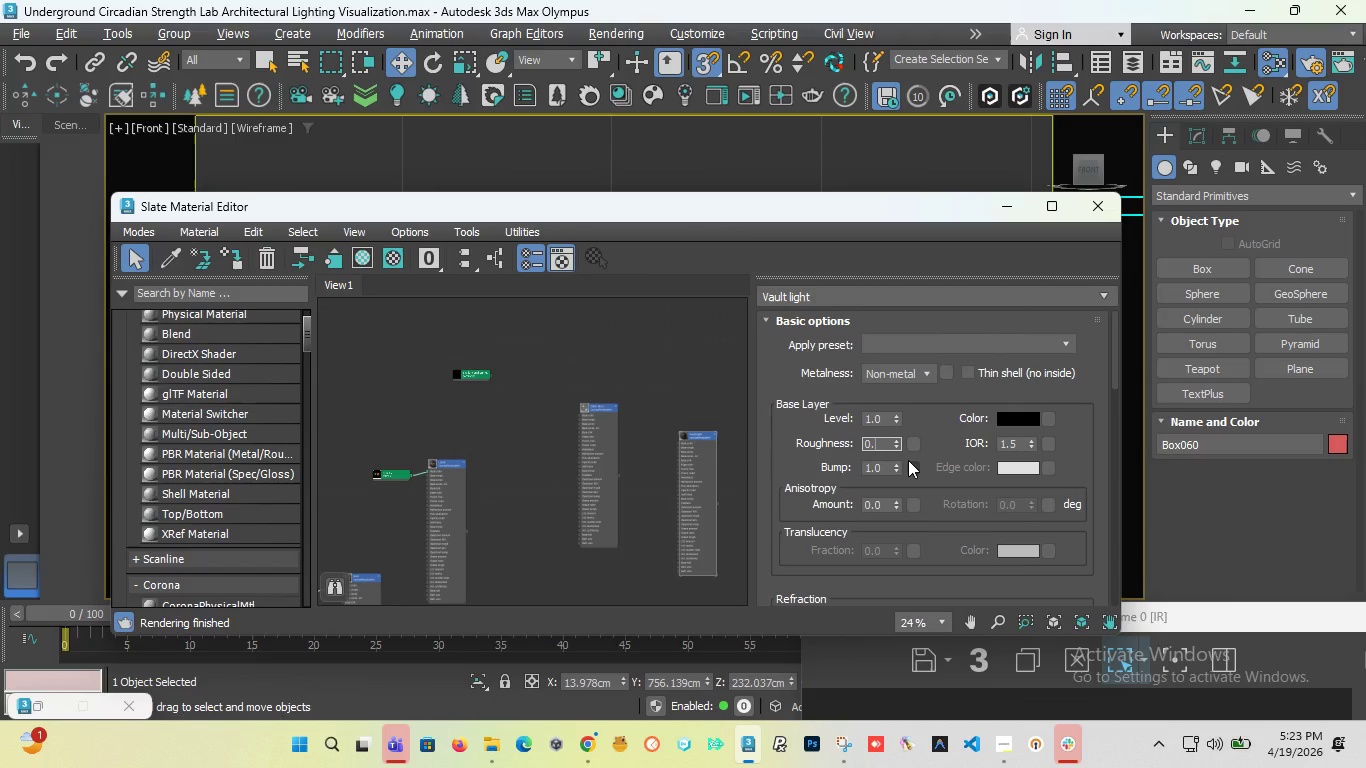 
key(Backspace)
 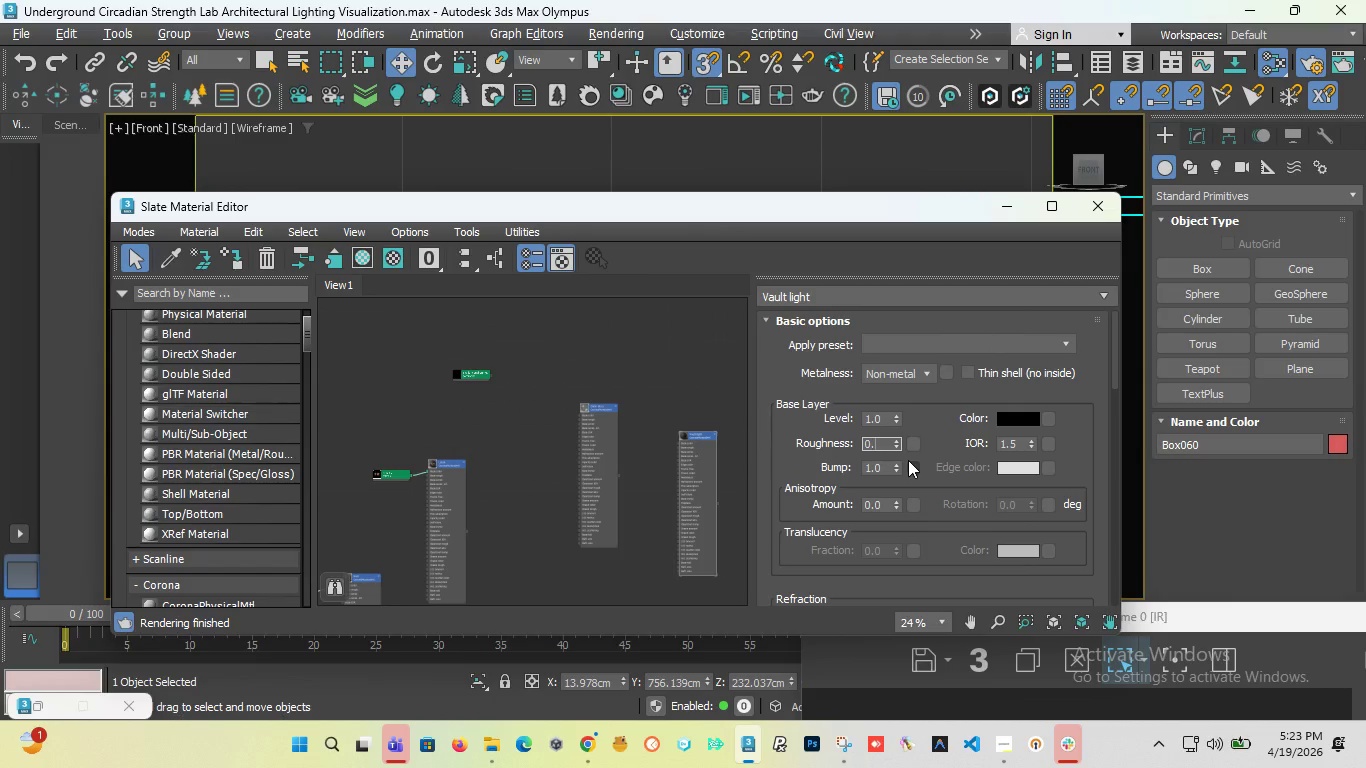 
key(5)
 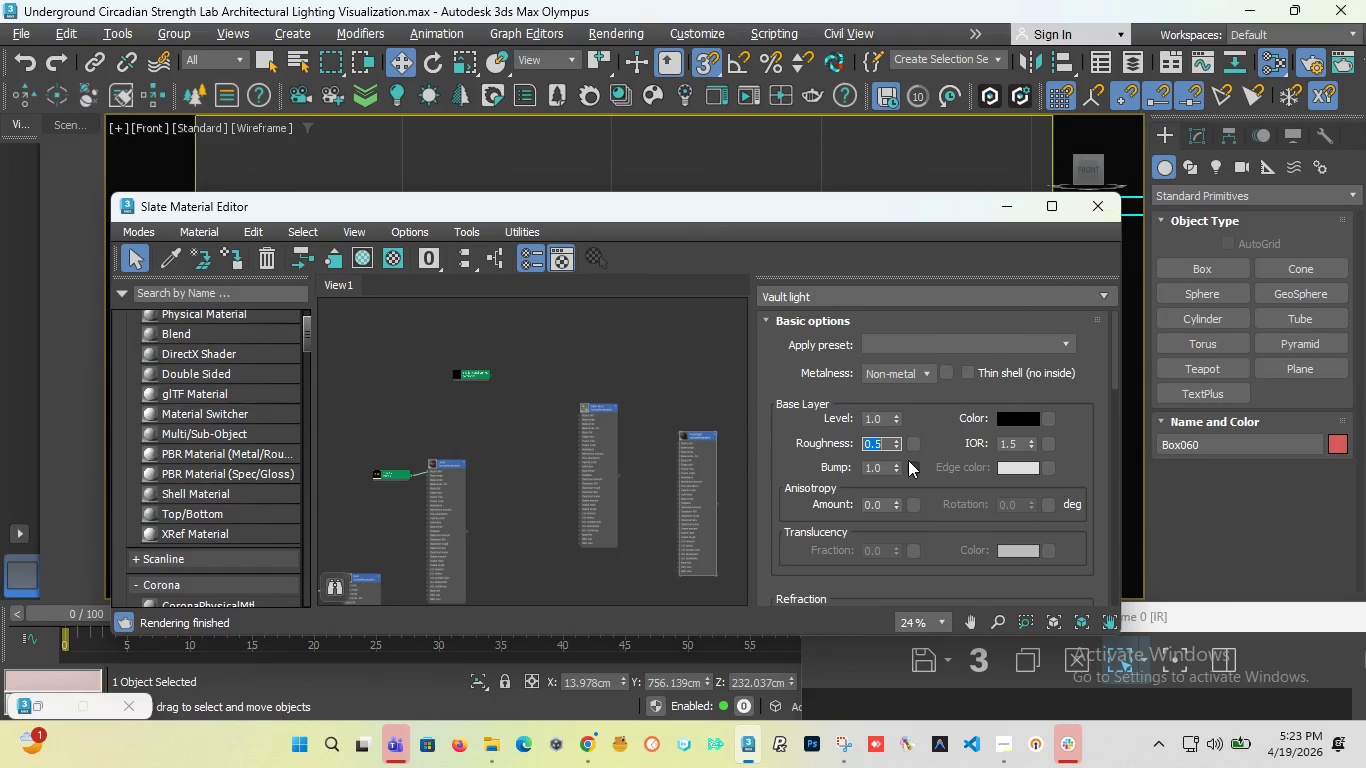 
key(Enter)
 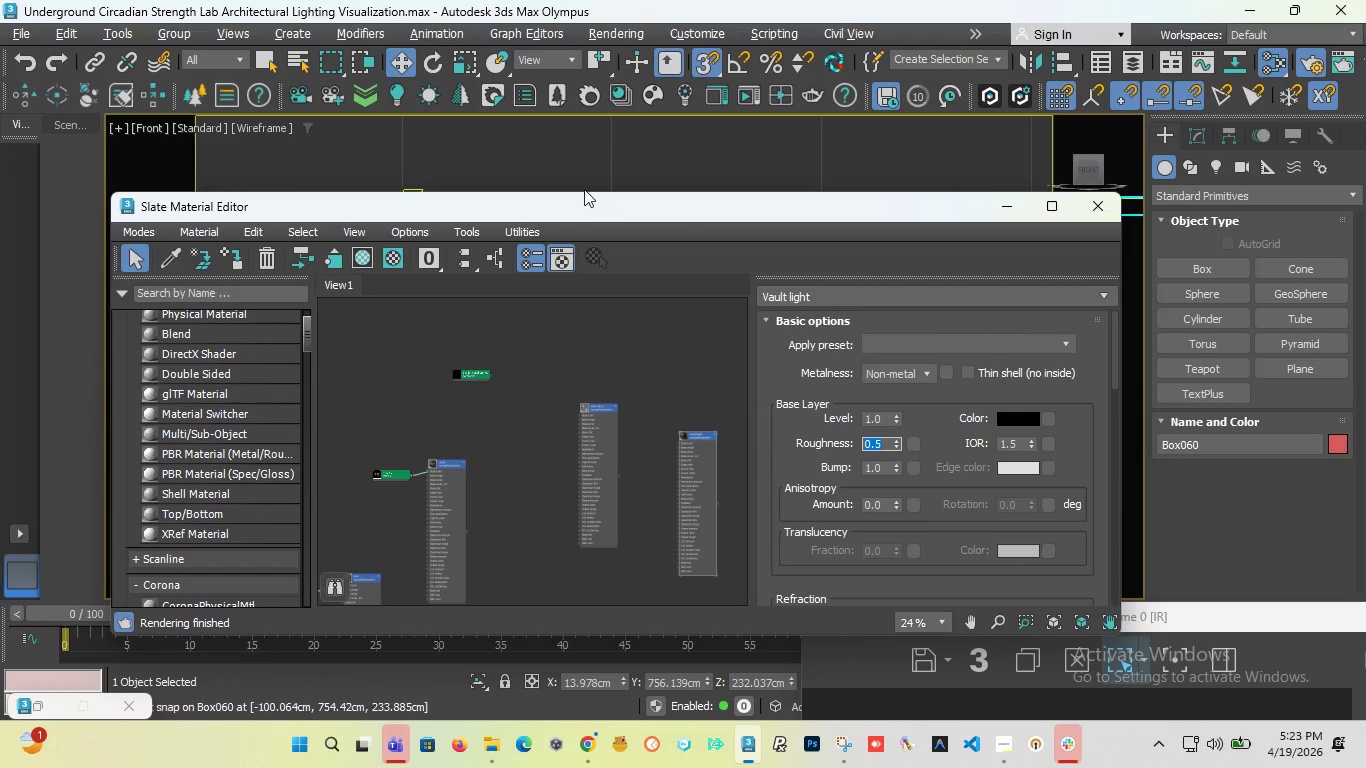 
left_click_drag(start_coordinate=[579, 208], to_coordinate=[612, 529])
 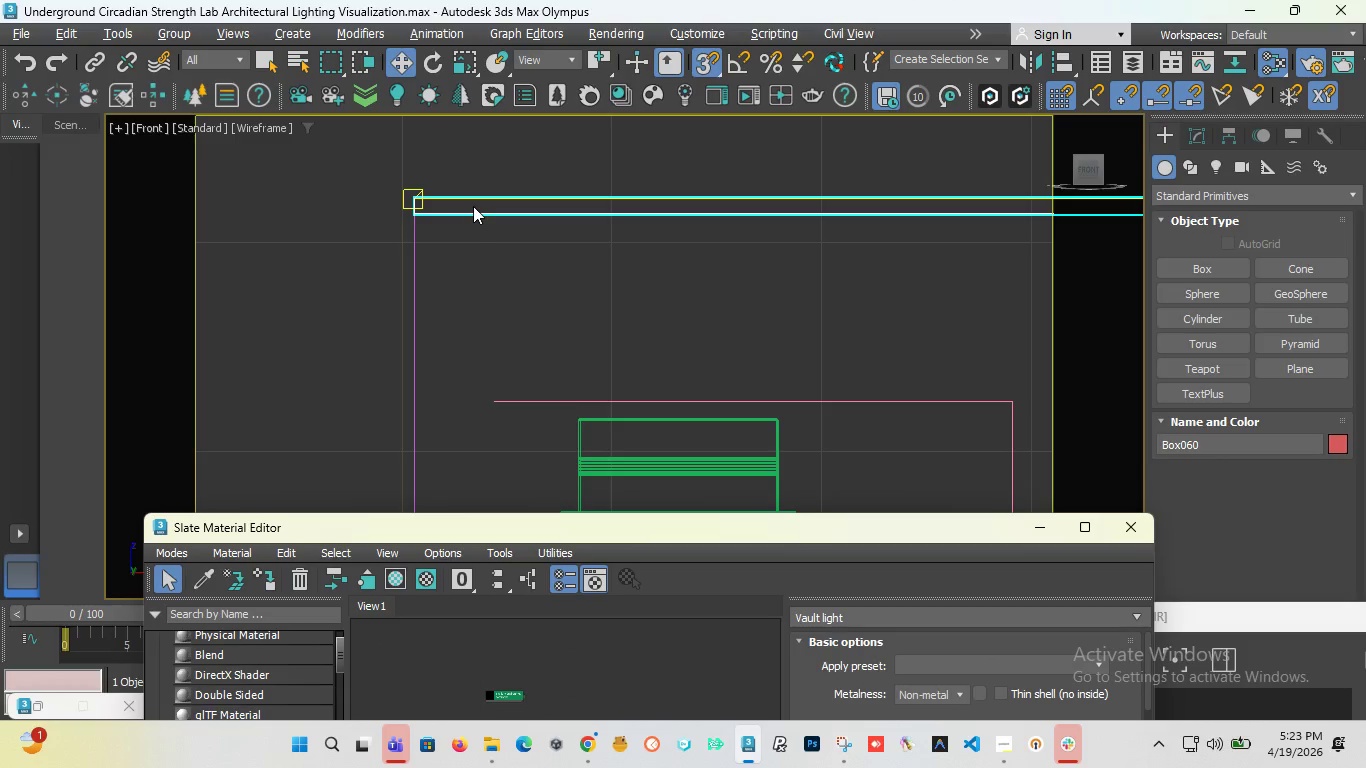 
key(T)
 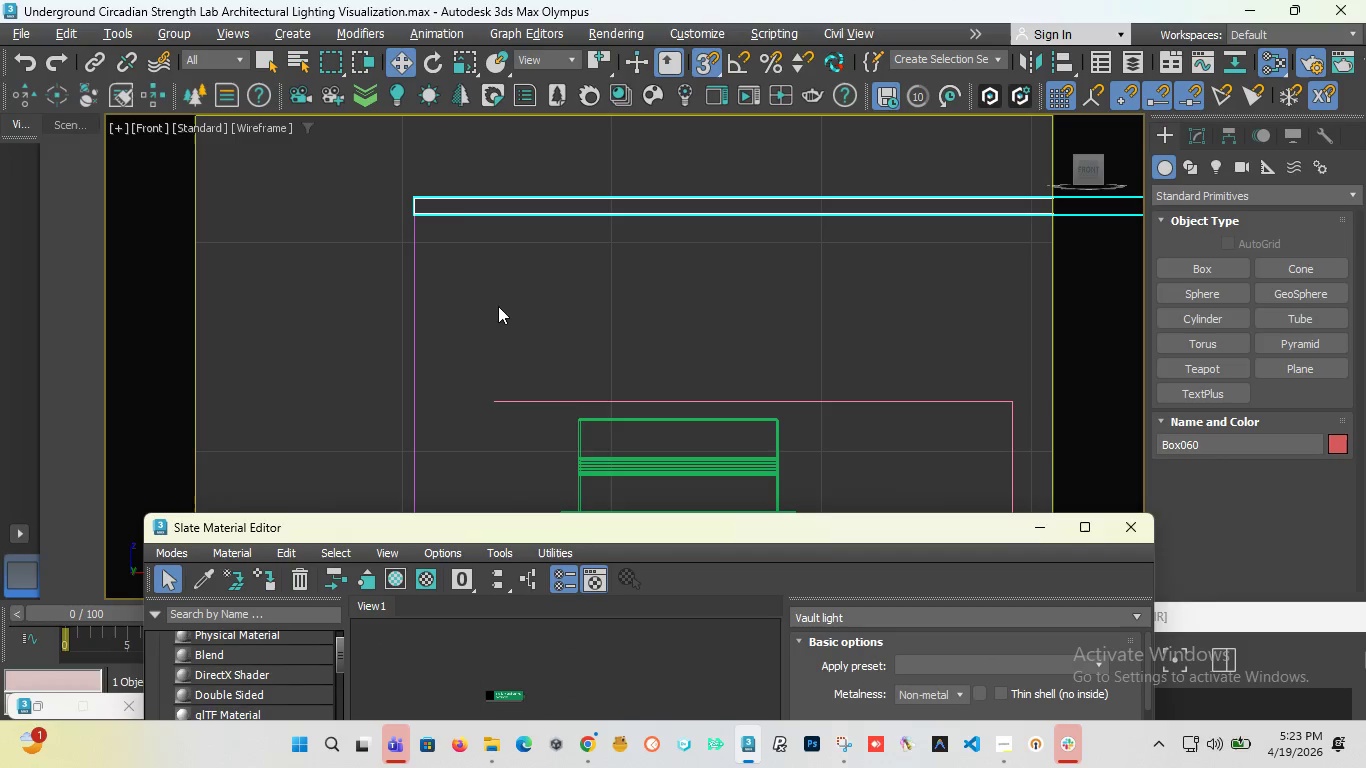 
left_click([498, 306])
 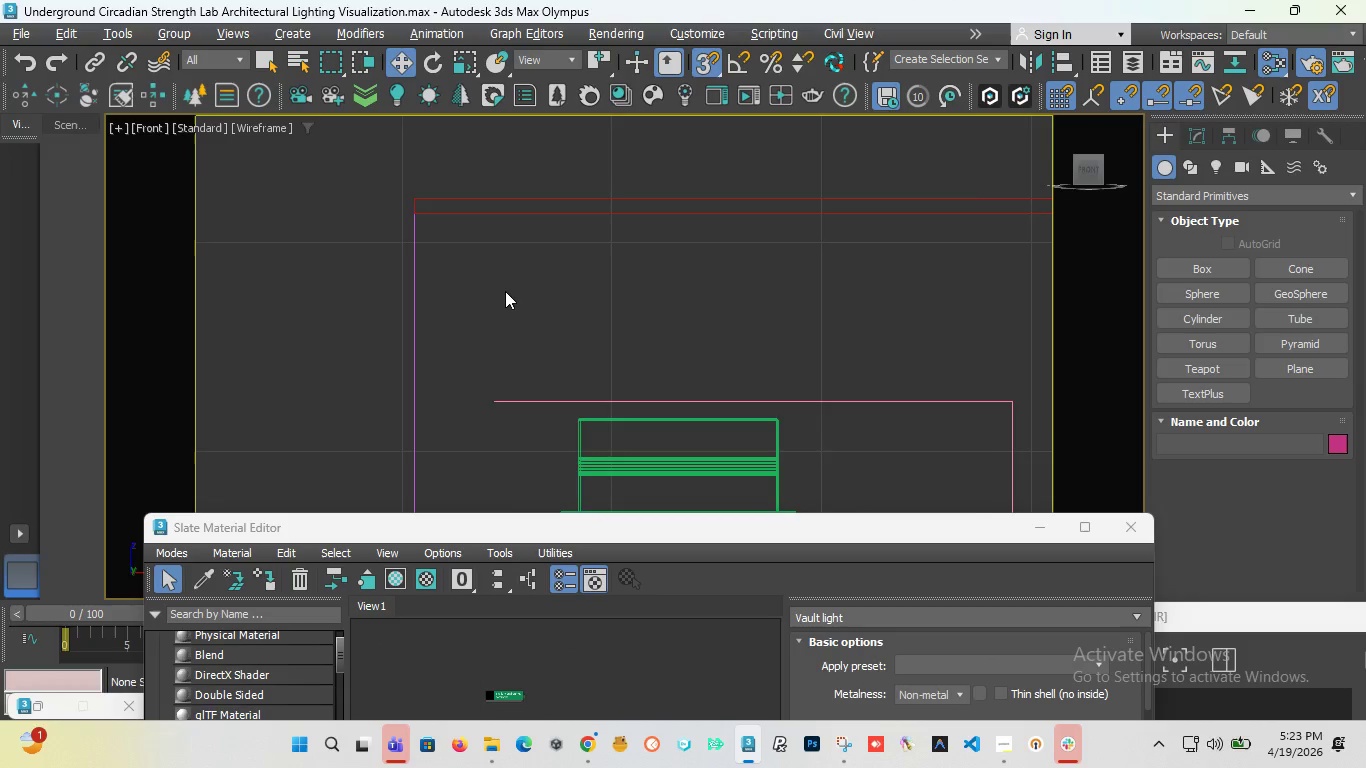 
key(T)
 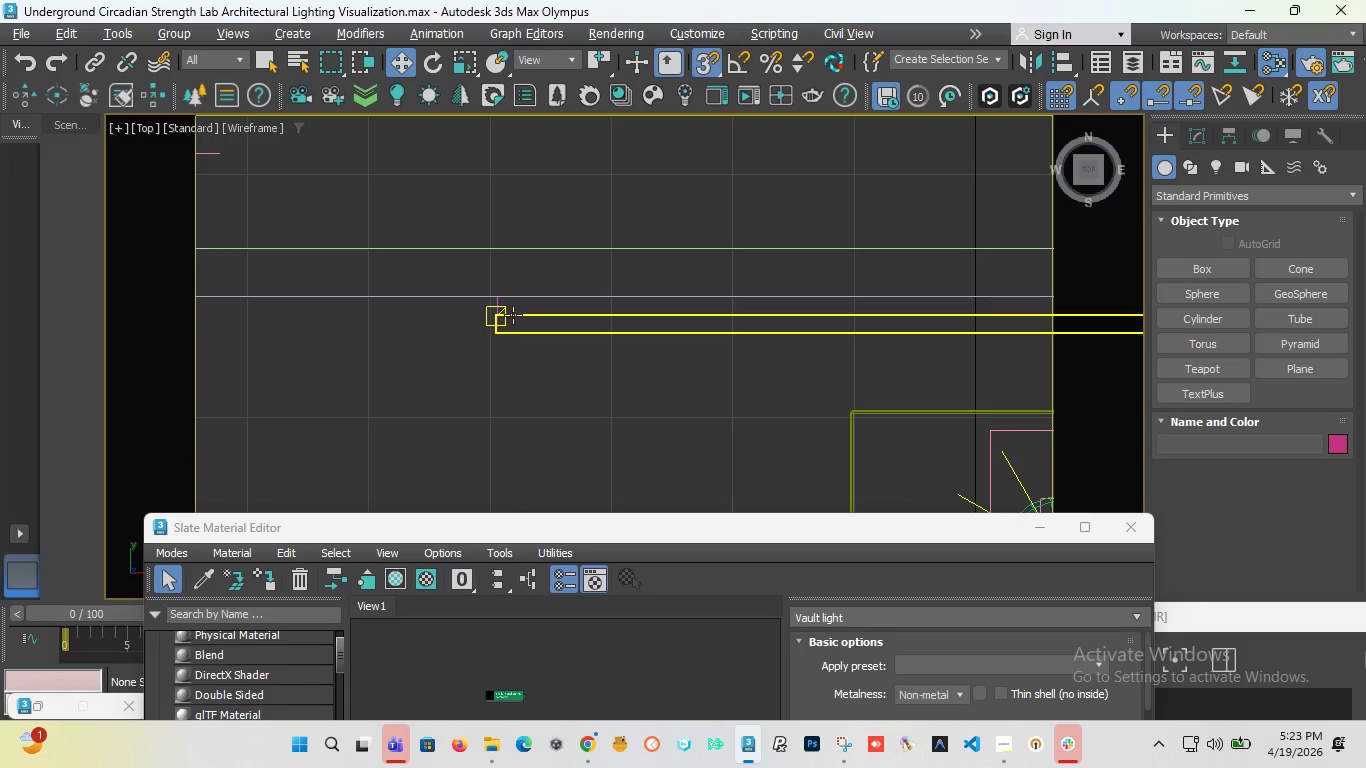 
left_click([513, 315])
 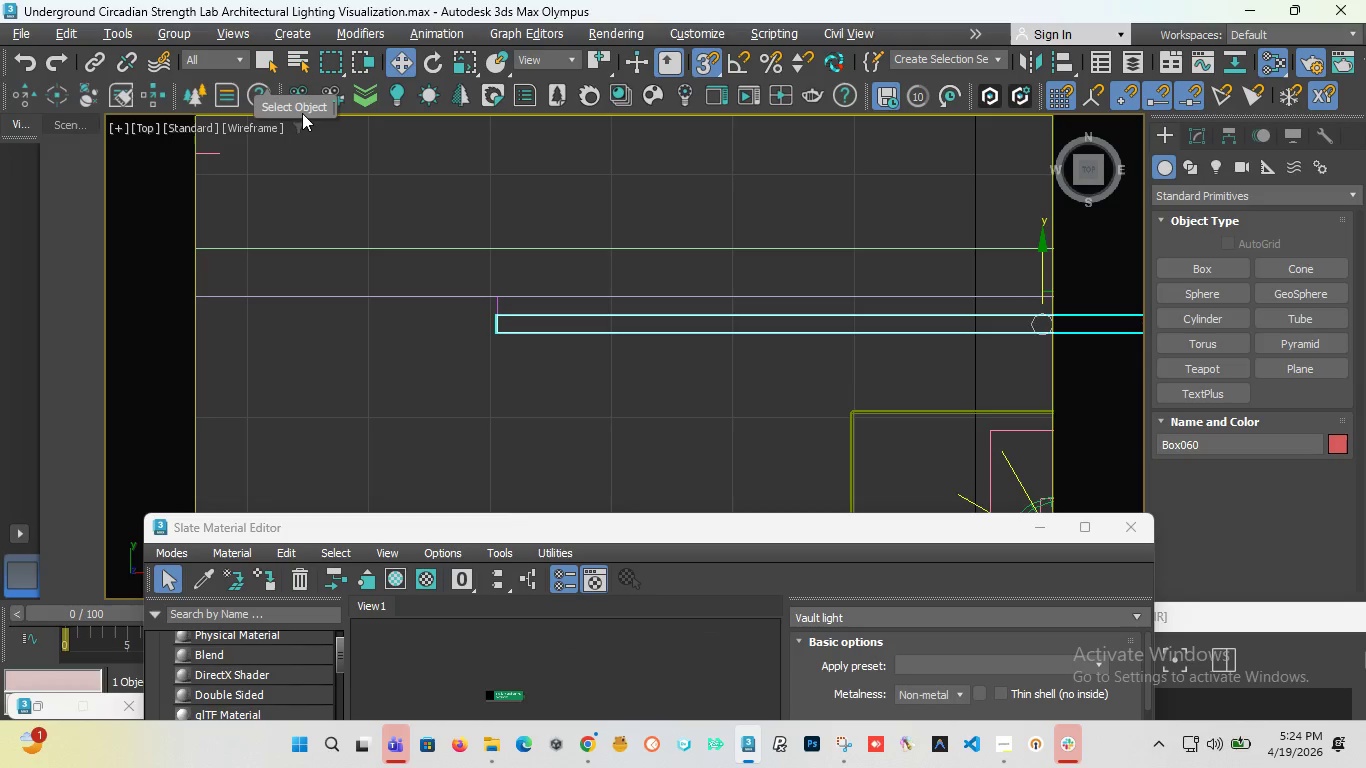 
wait(7.98)
 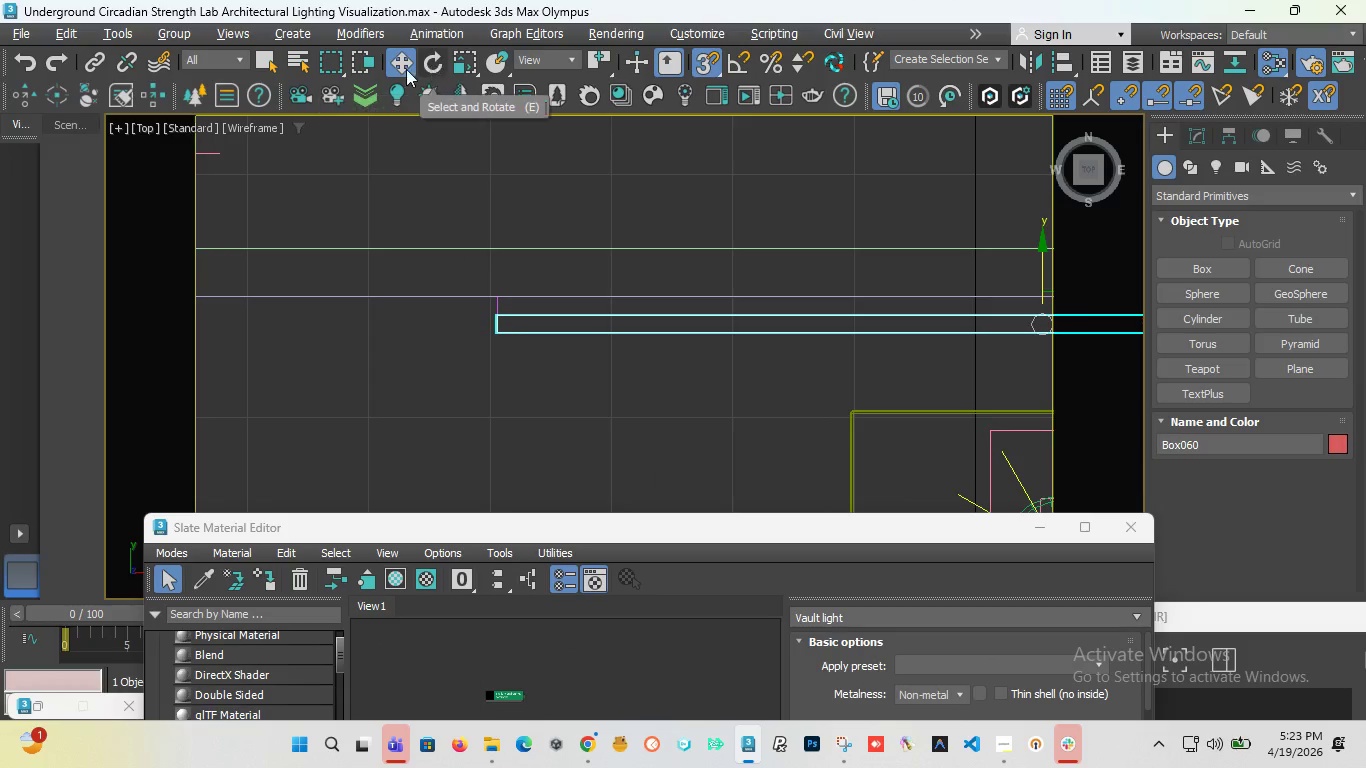 
left_click([1003, 746])